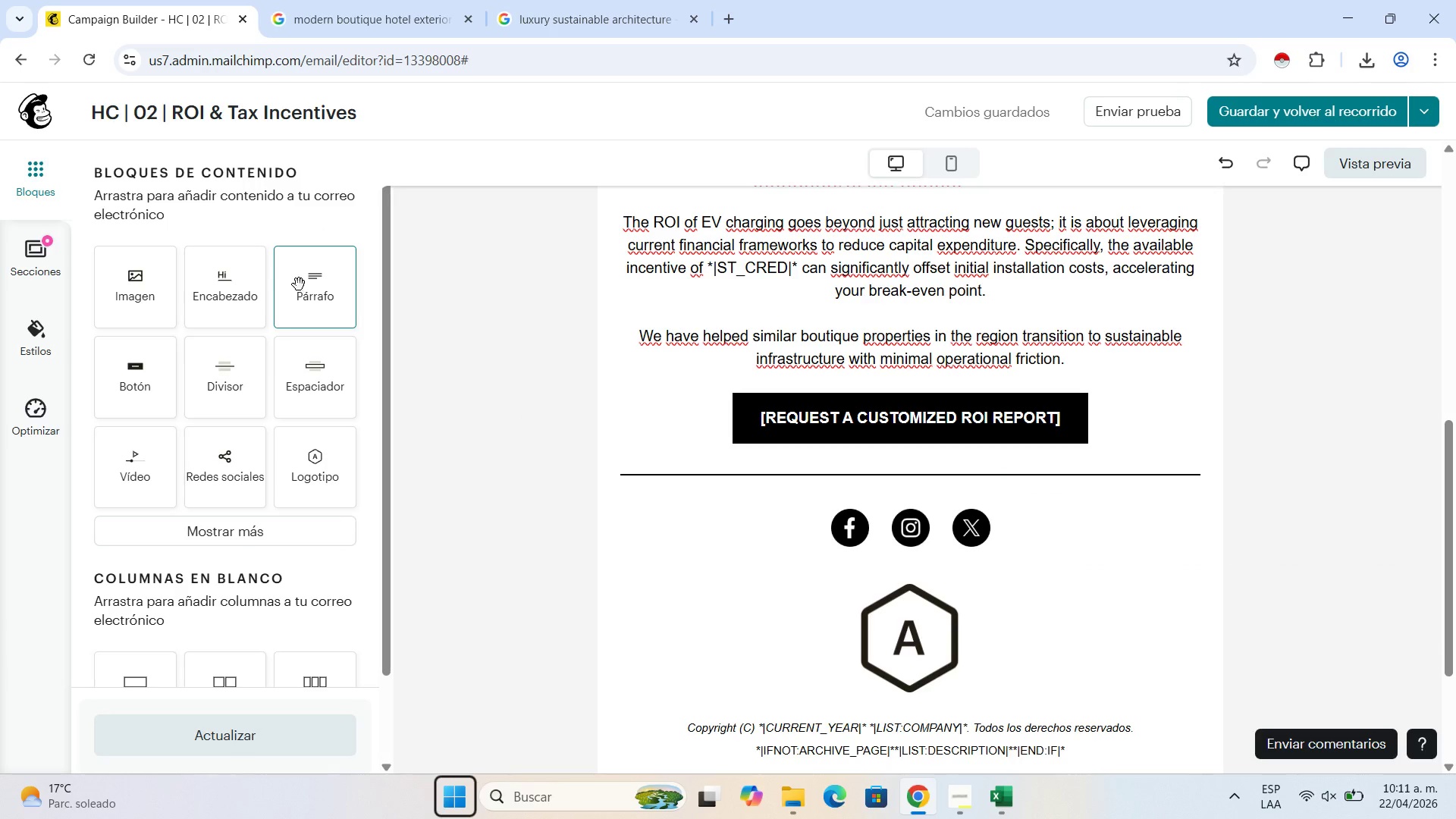 
wait(5.67)
 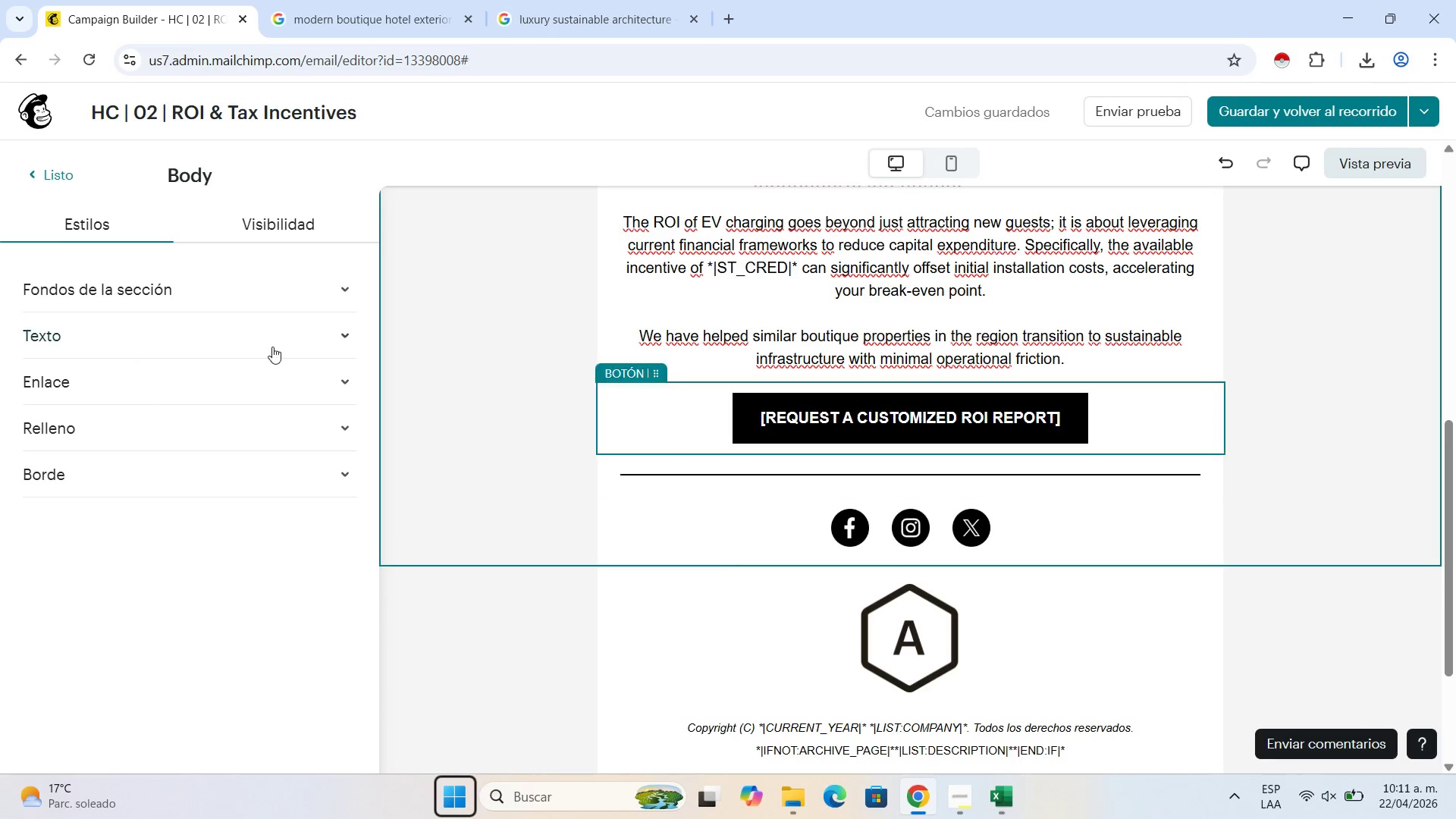 
left_click_drag(start_coordinate=[312, 295], to_coordinate=[789, 458])
 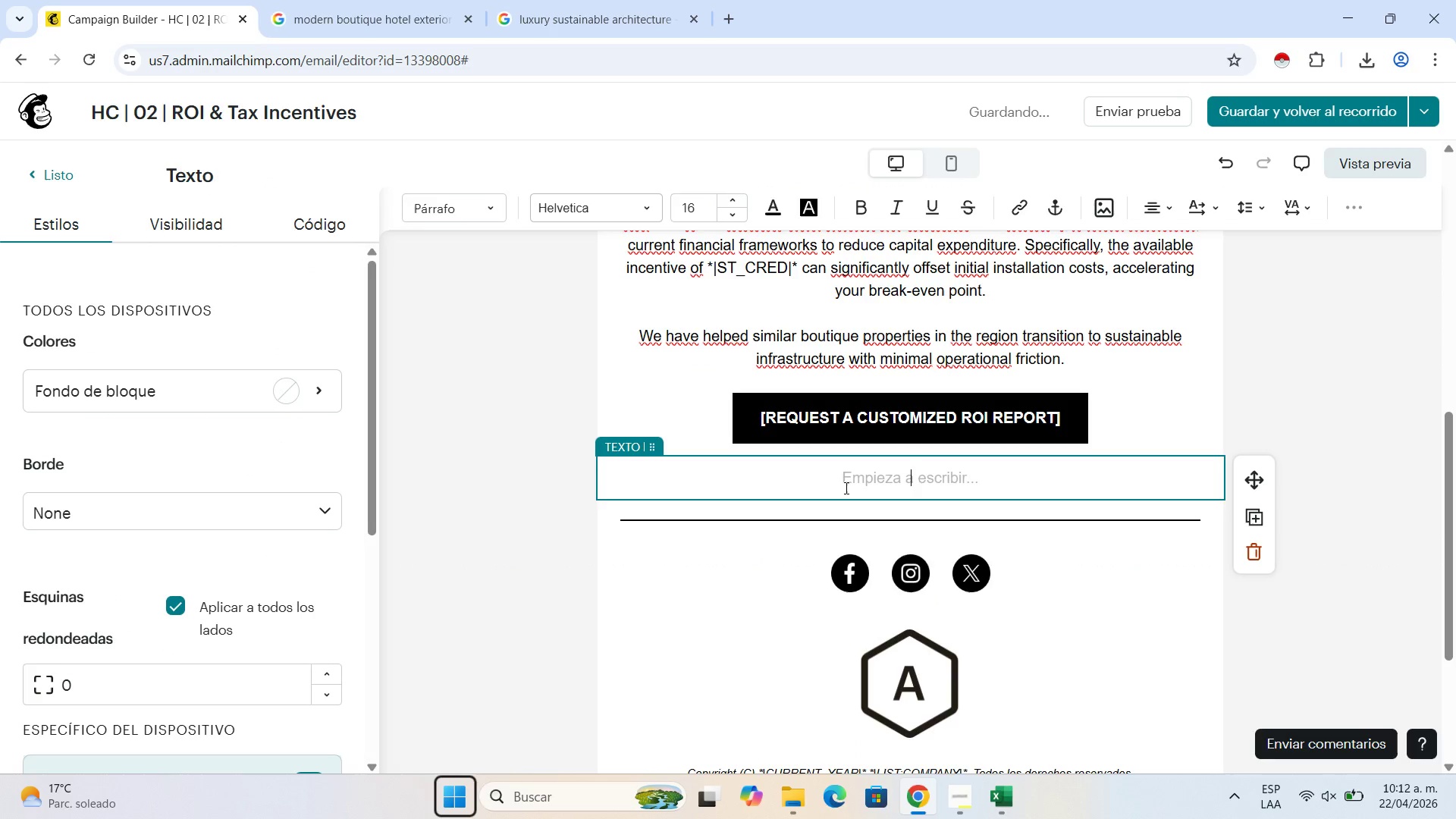 
type(If you have a moment this week )
key(Backspace)
type(, I would love to walk you throuu)
key(Backspace)
type(gh a few si)
key(Backspace)
type(uccess stories from our recent instalations.)
 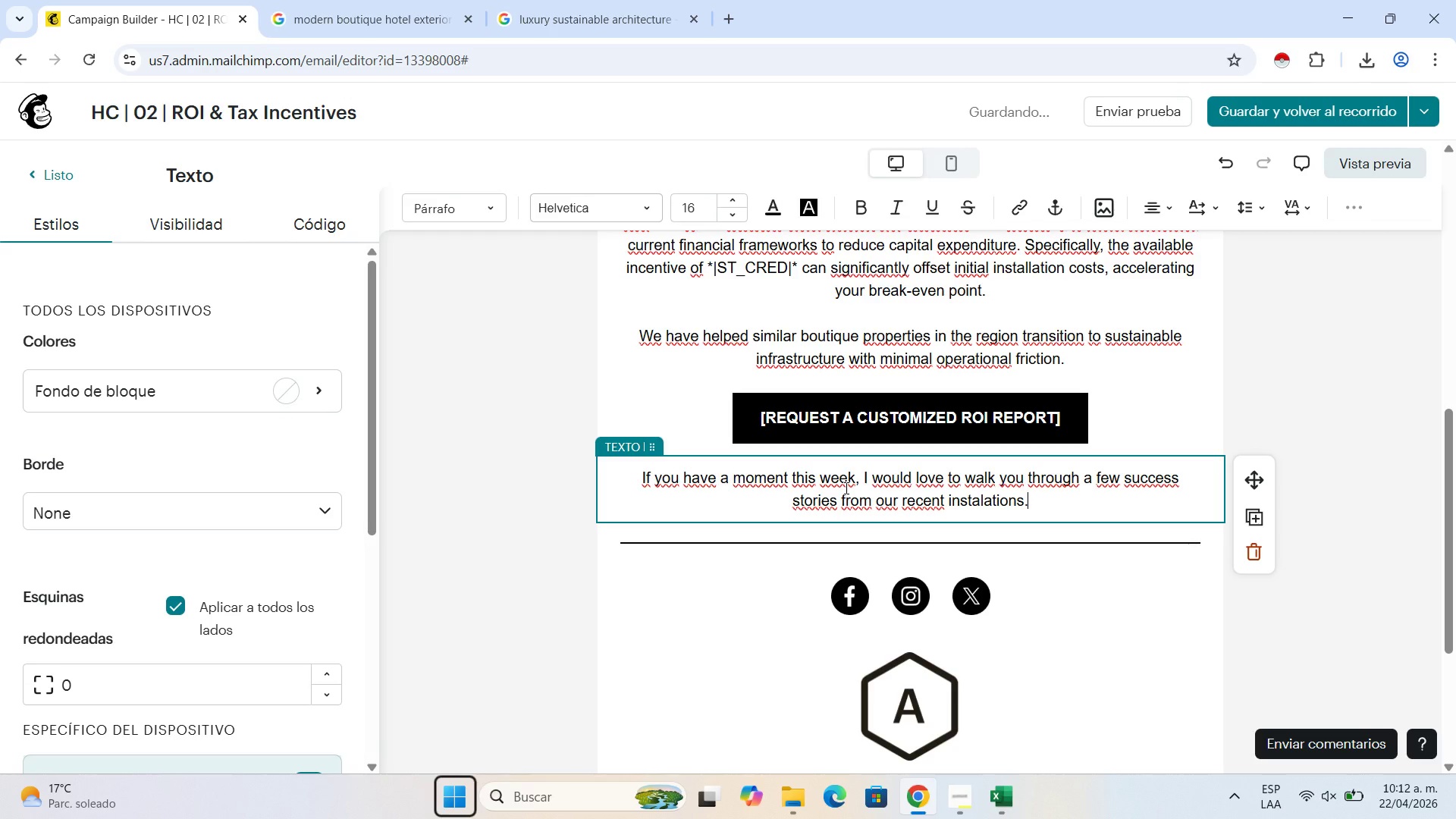 
key(Shift+Enter)
 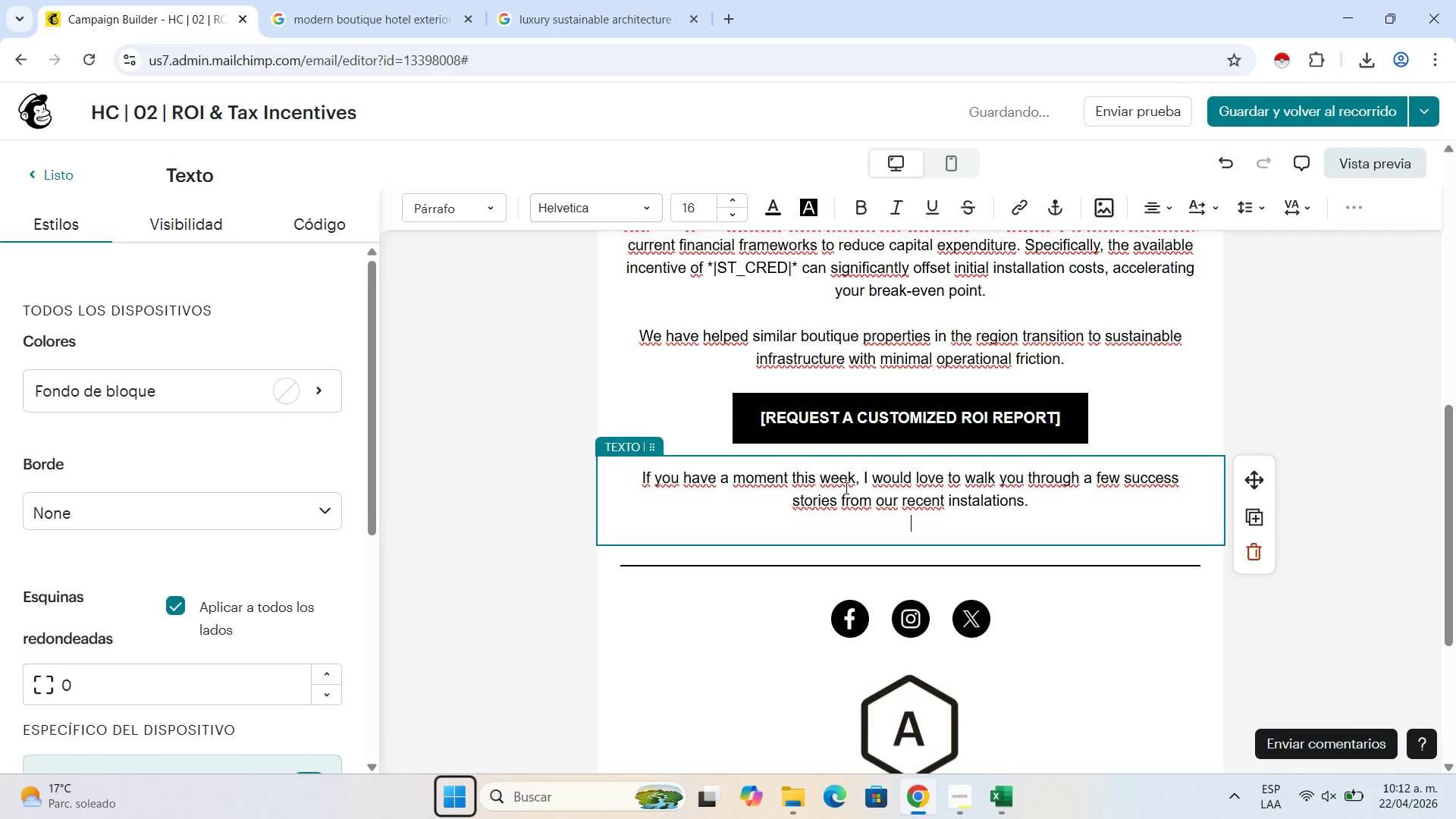 
key(Shift+Enter)
 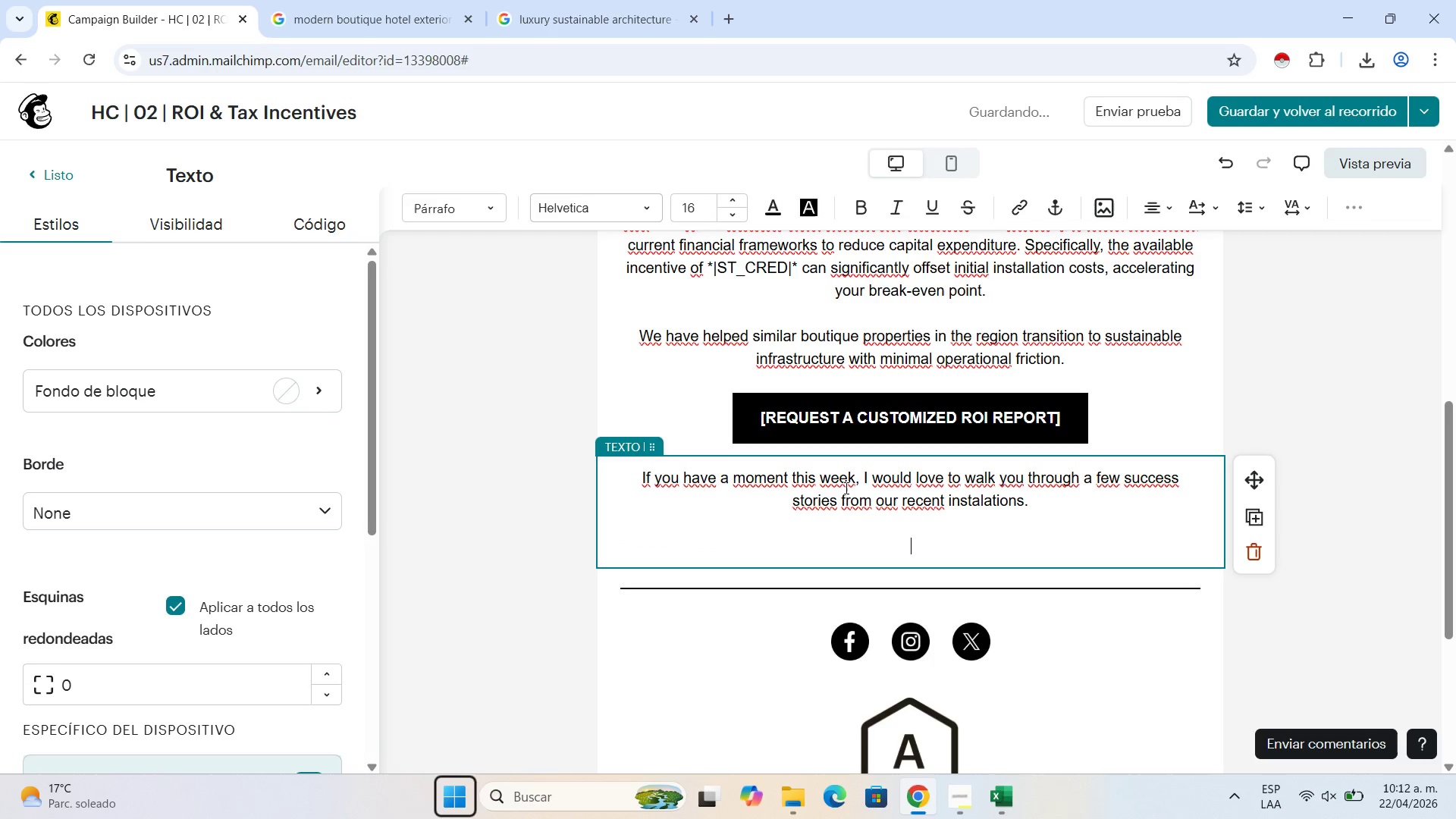 
type(Best regards, )
 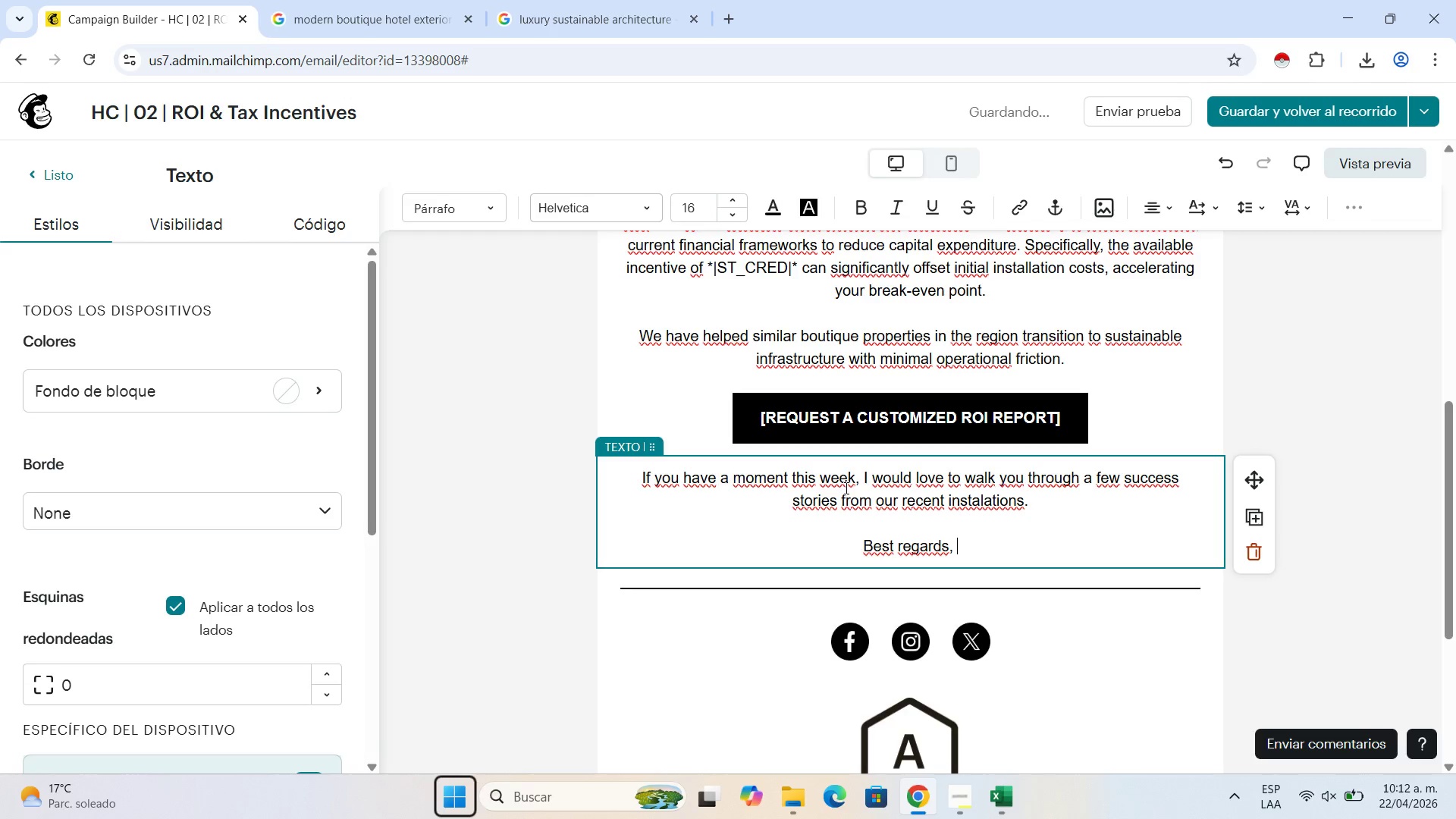 
key(Shift+Enter)
 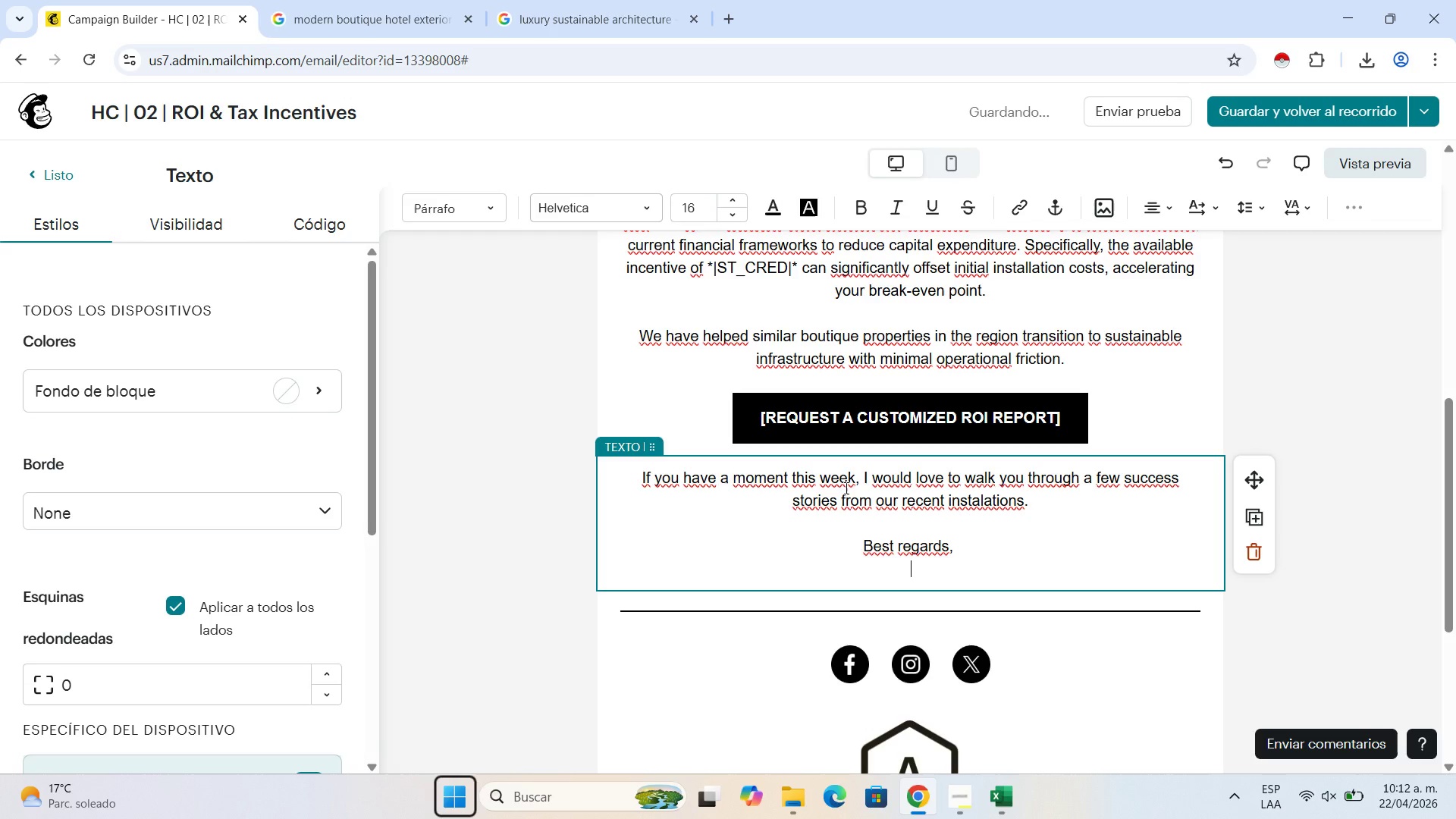 
type(The Peak Charge Solutions Team)
 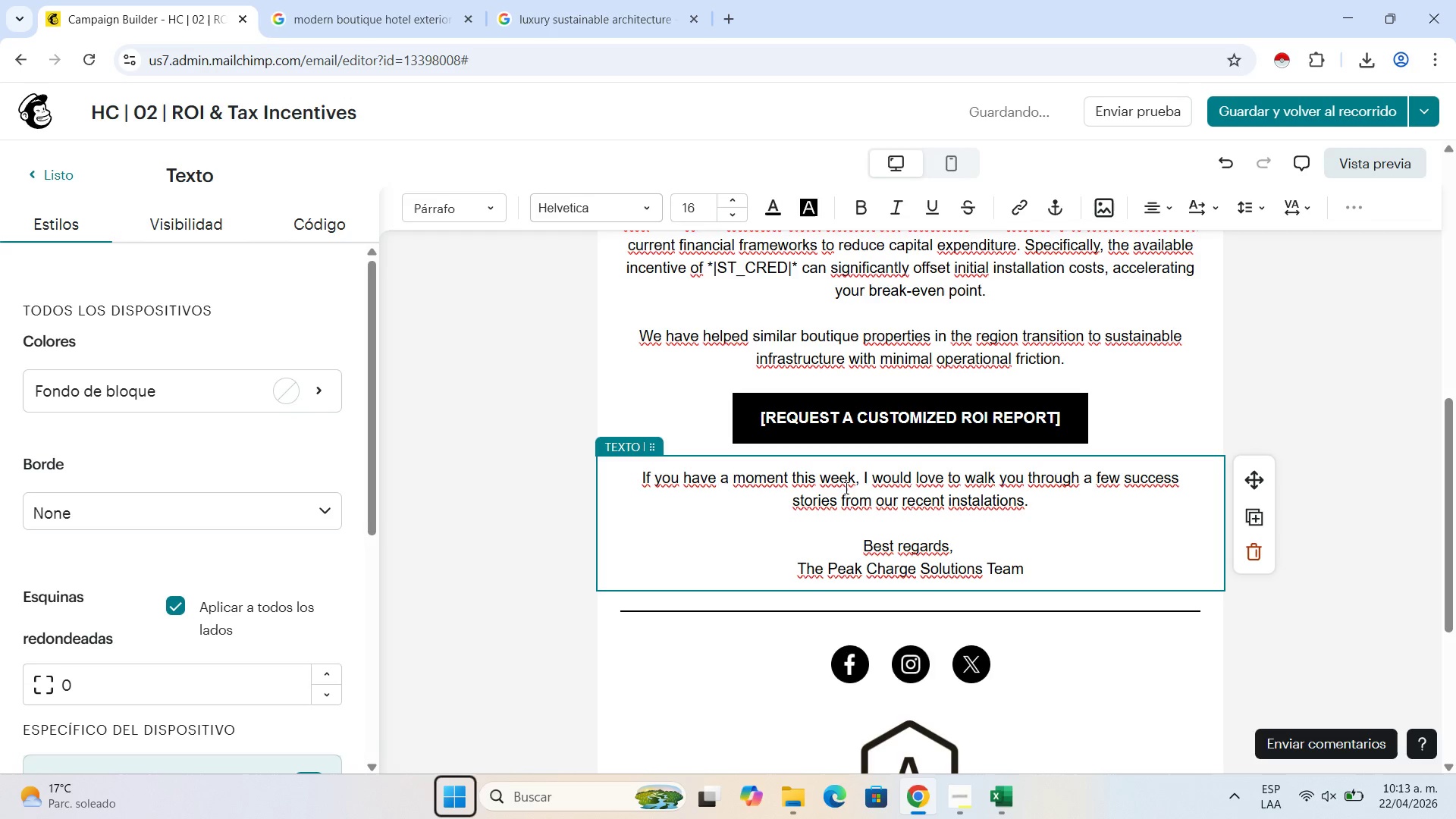 
left_click_drag(start_coordinate=[1062, 566], to_coordinate=[744, 571])
 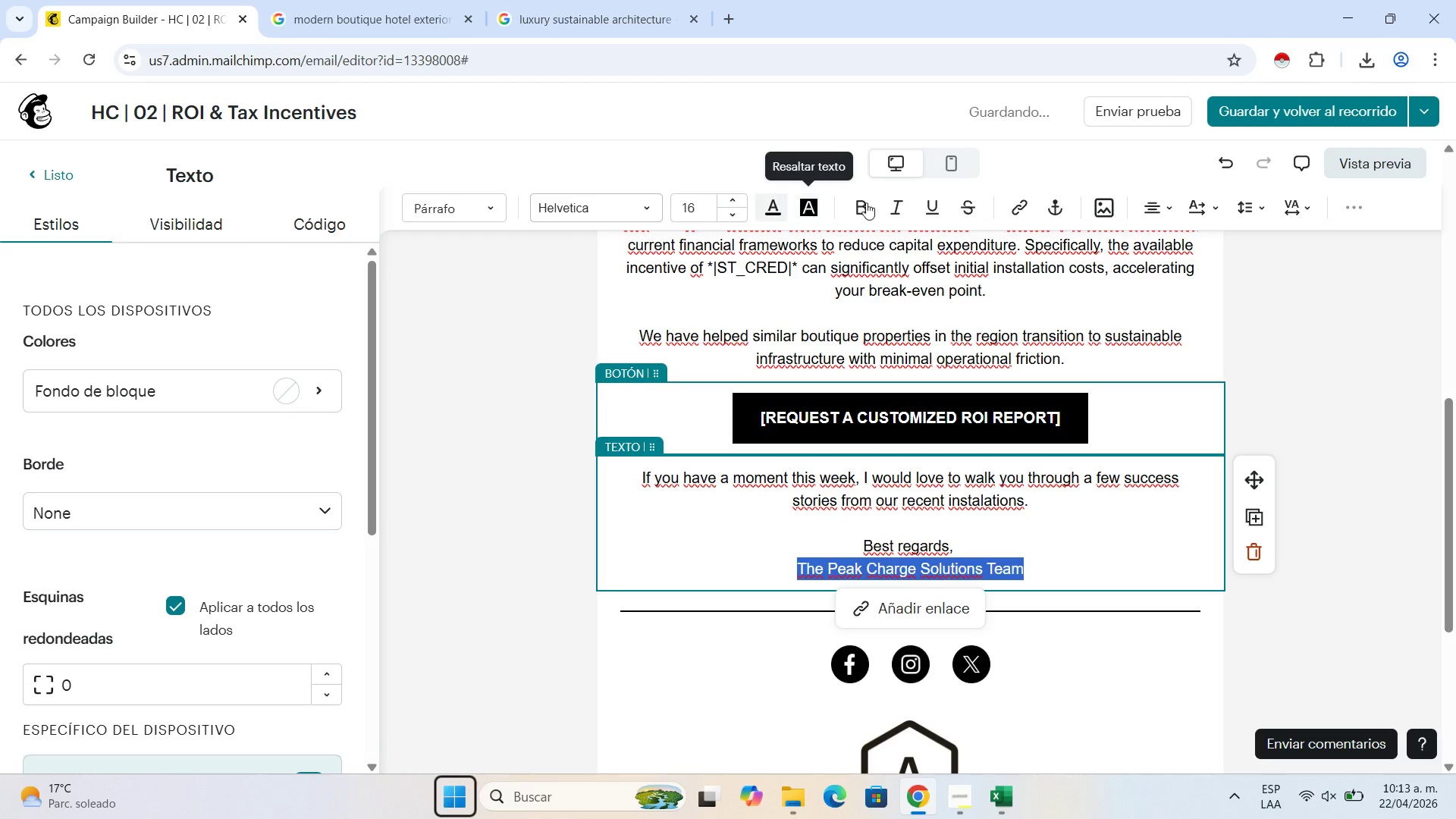 
left_click([856, 202])
 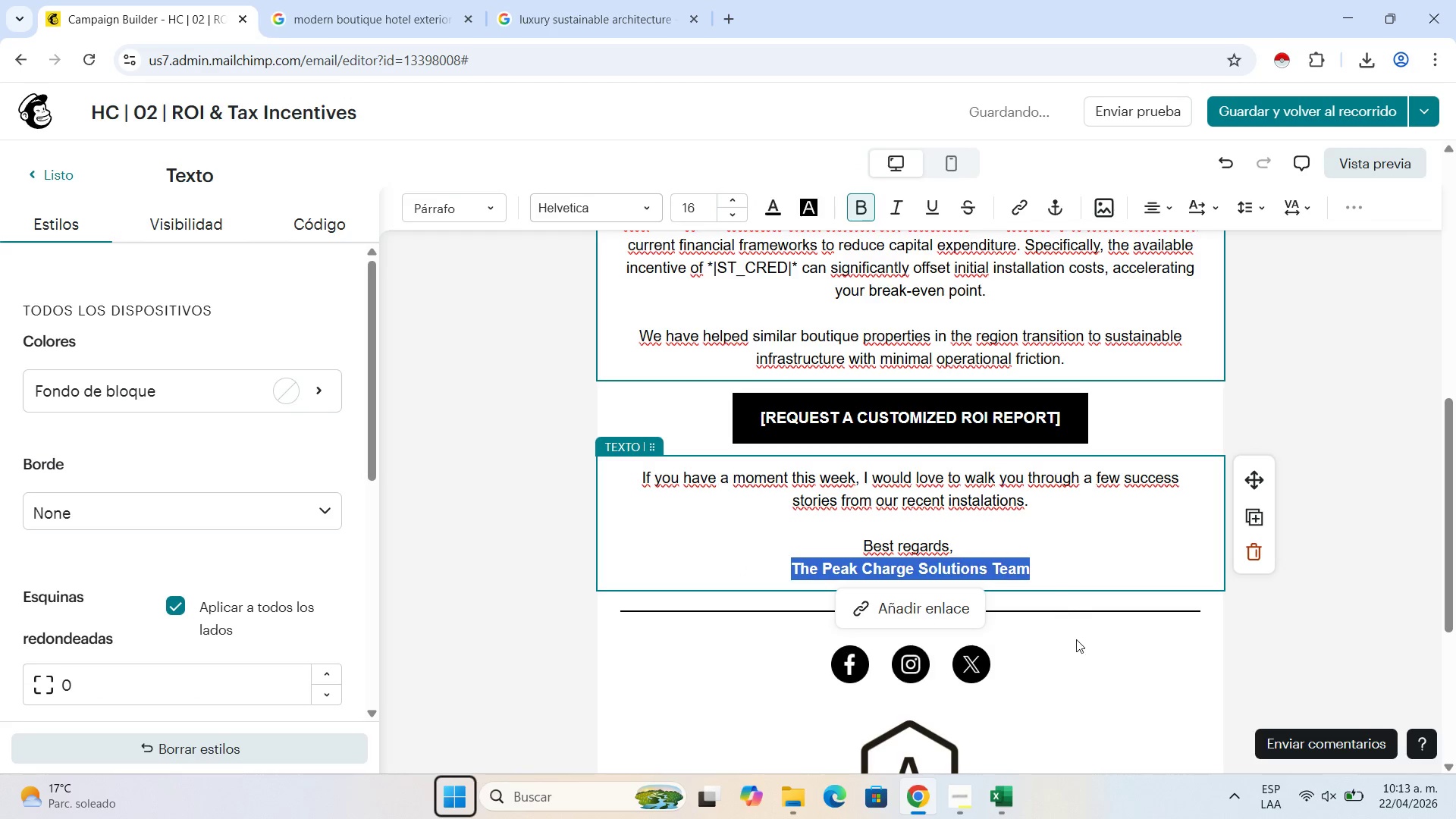 
left_click([1046, 563])
 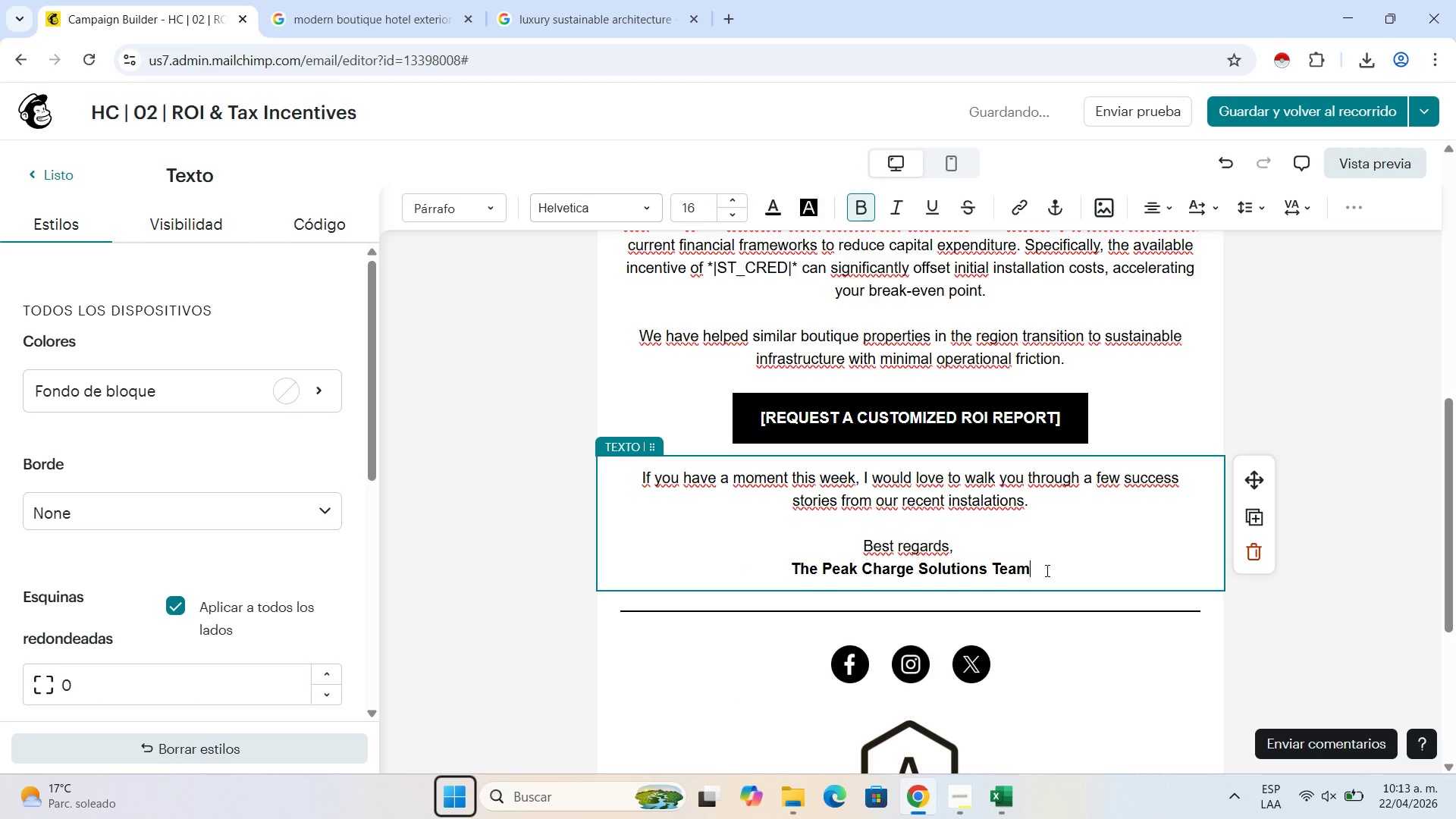 
left_click_drag(start_coordinate=[1046, 572], to_coordinate=[595, 476])
 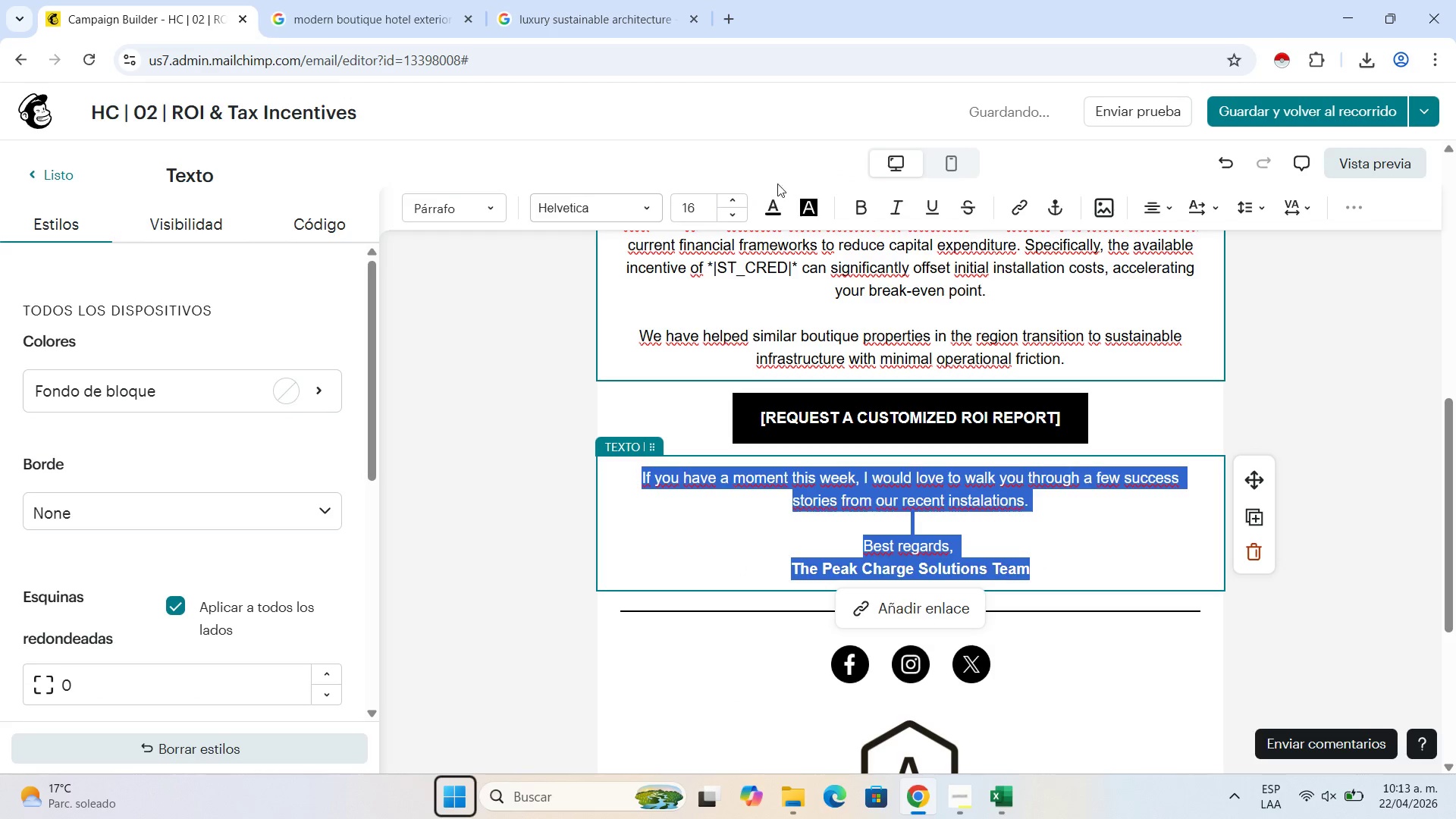 
left_click([766, 206])
 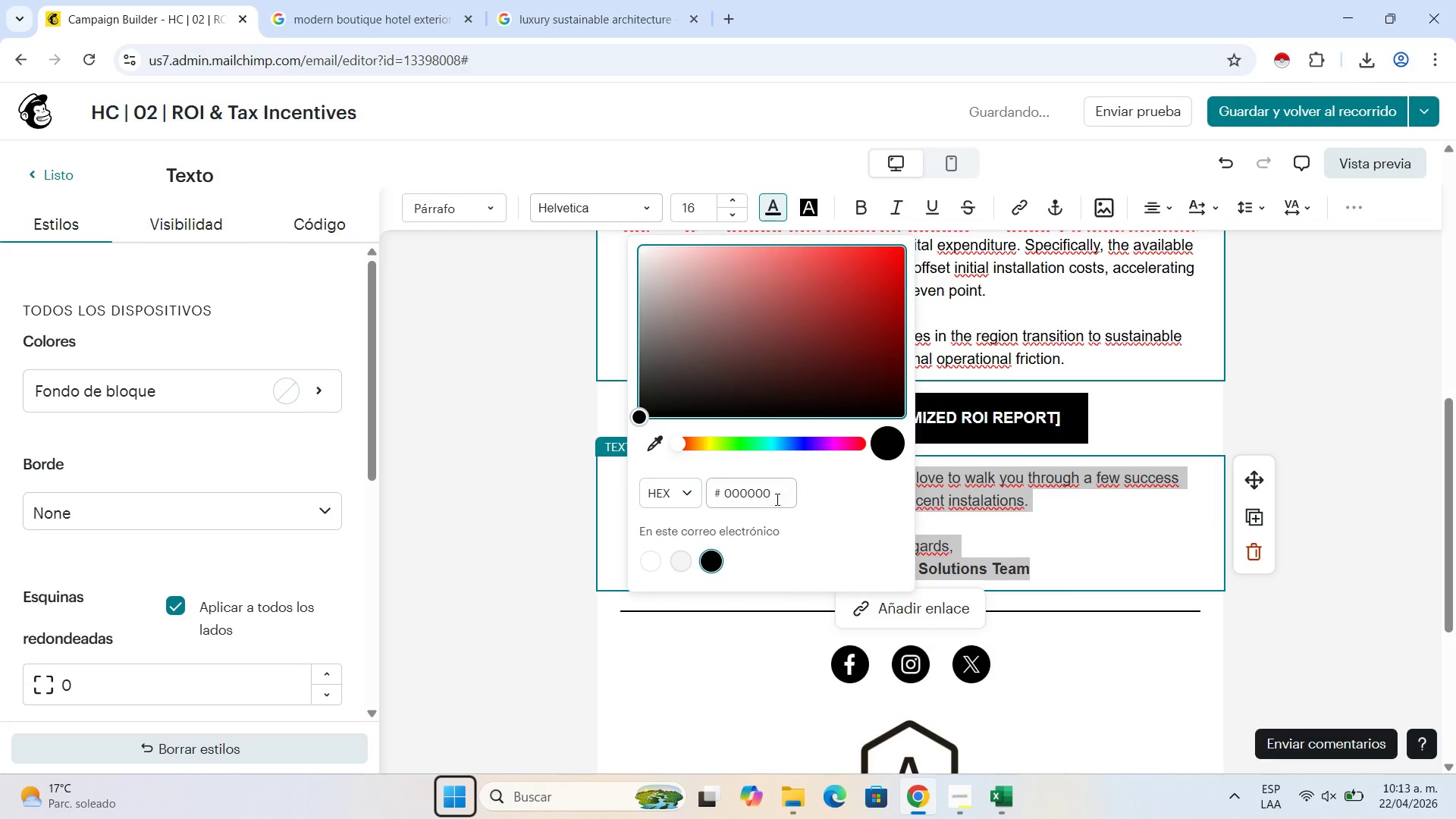 
left_click_drag(start_coordinate=[776, 499], to_coordinate=[717, 500])
 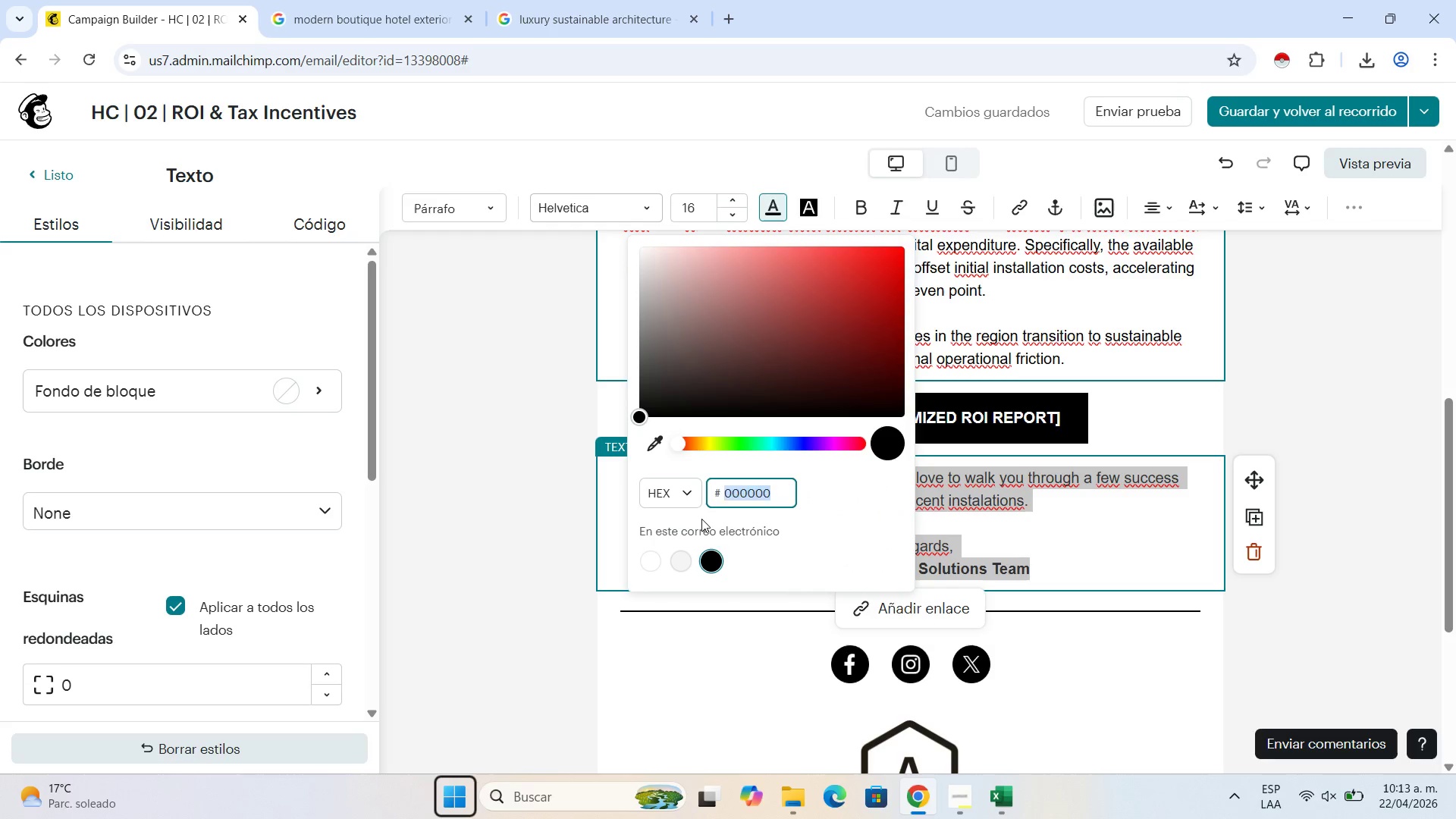 
key(Numpad3)
 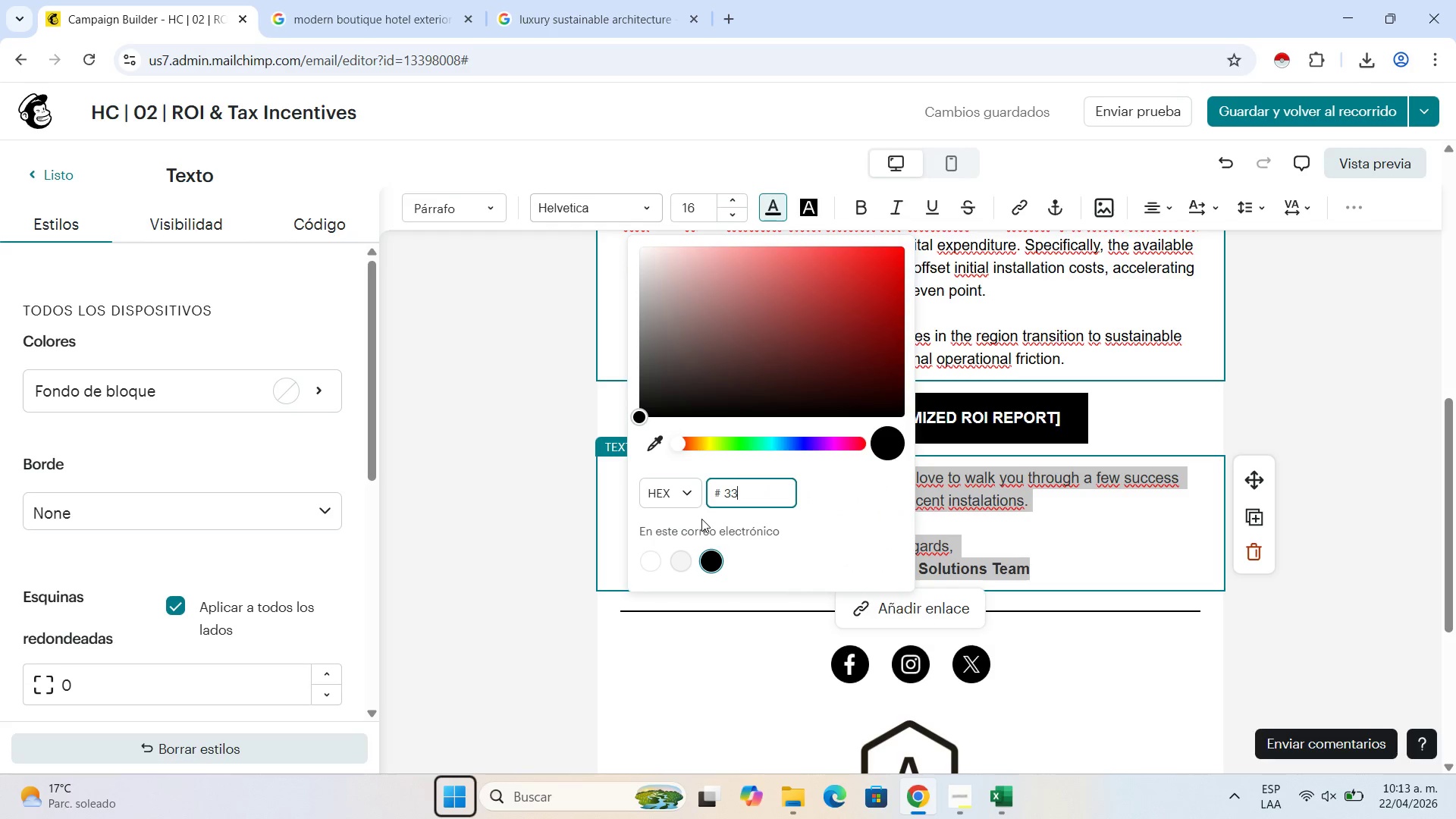 
key(Numpad3)
 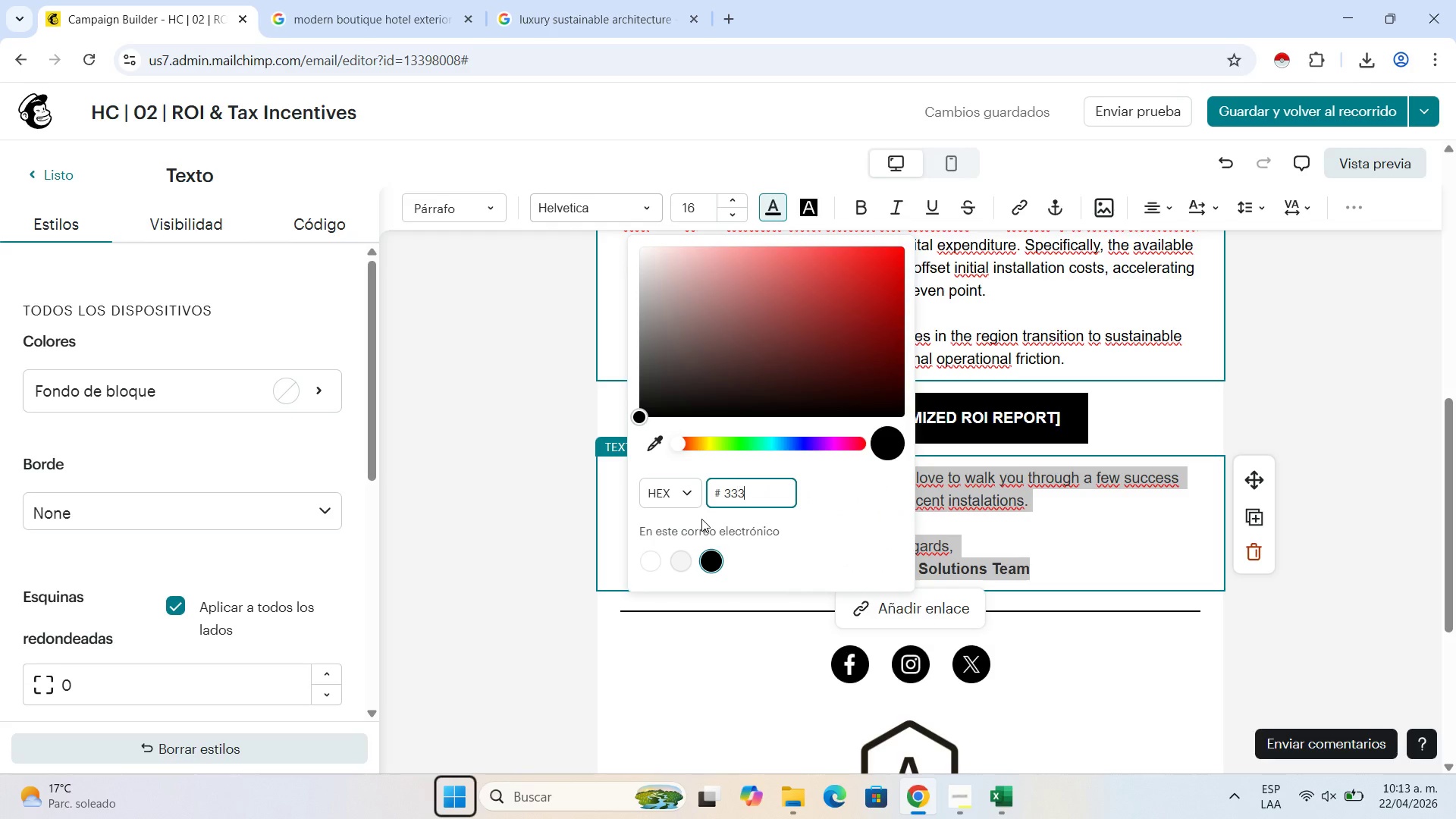 
key(Numpad3)
 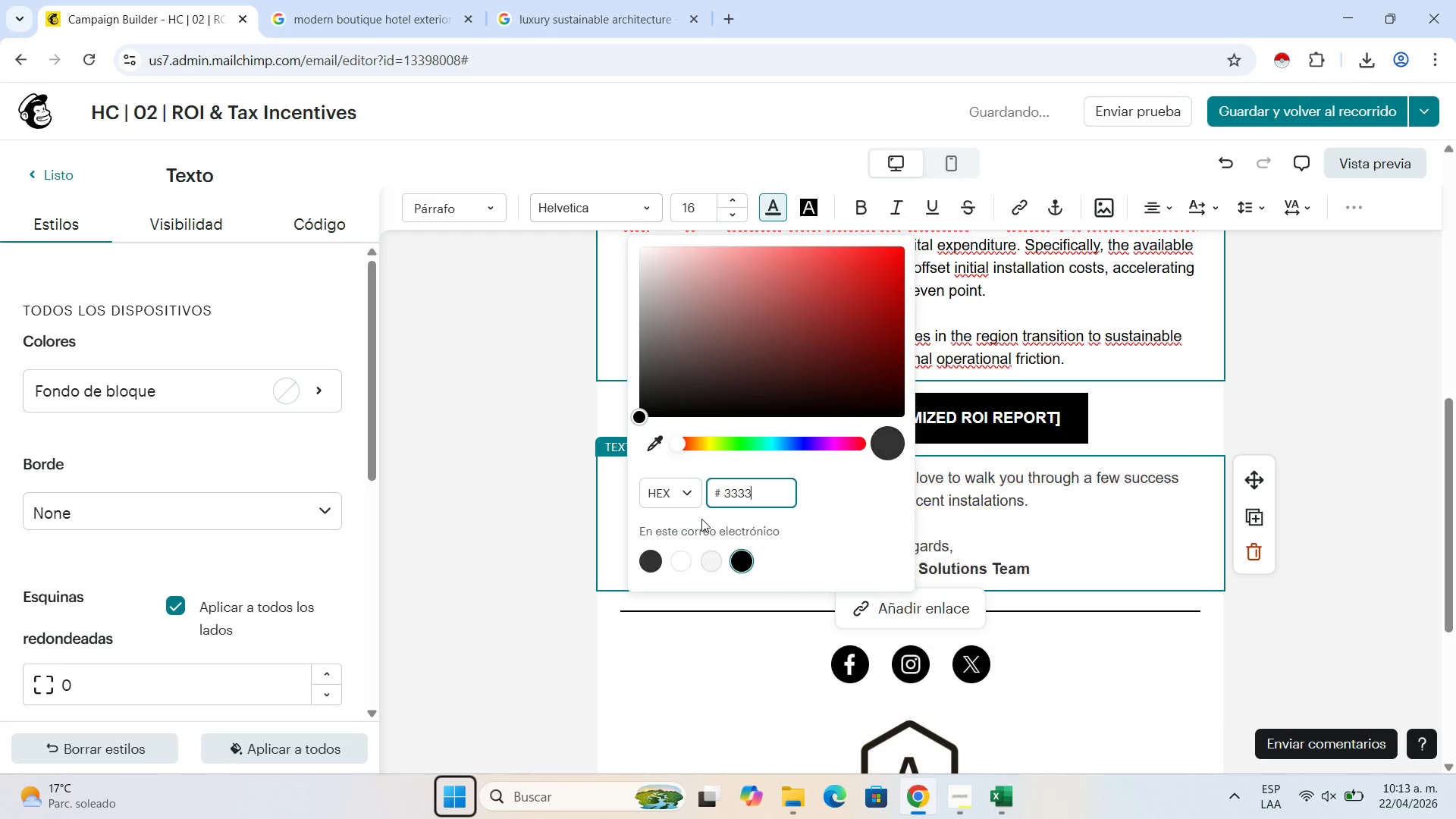 
key(Numpad3)
 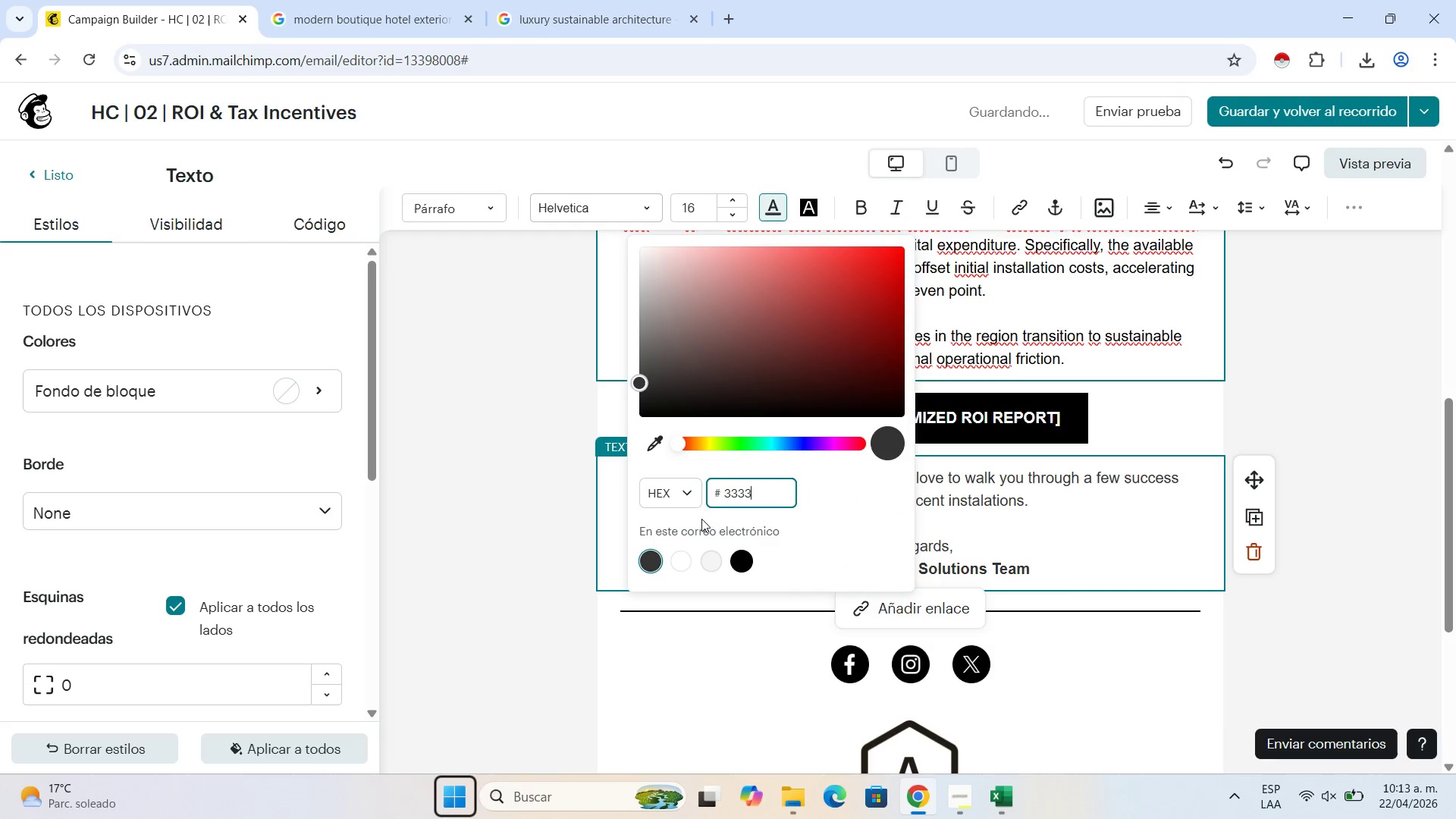 
key(Numpad3)
 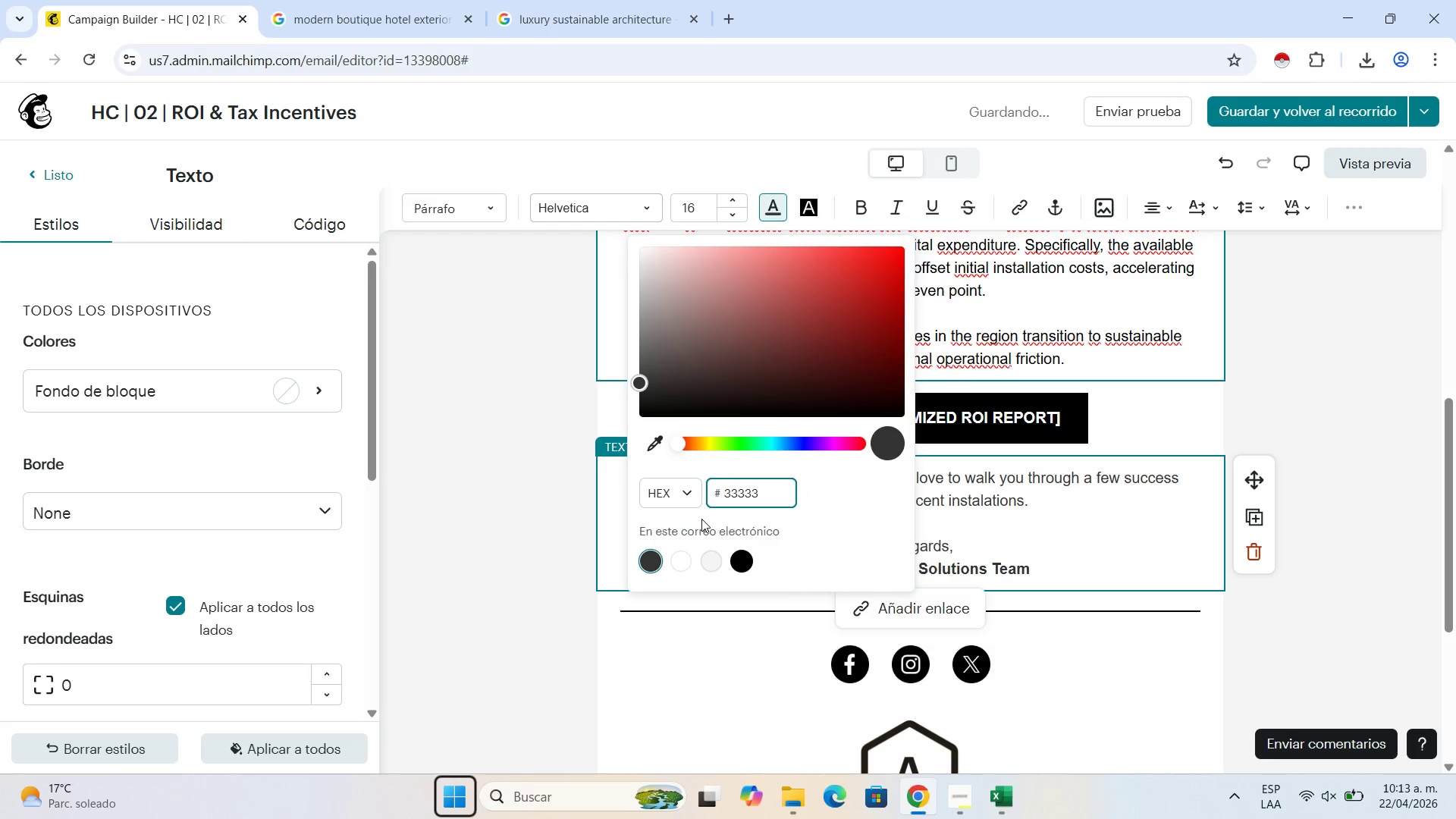 
key(Numpad3)
 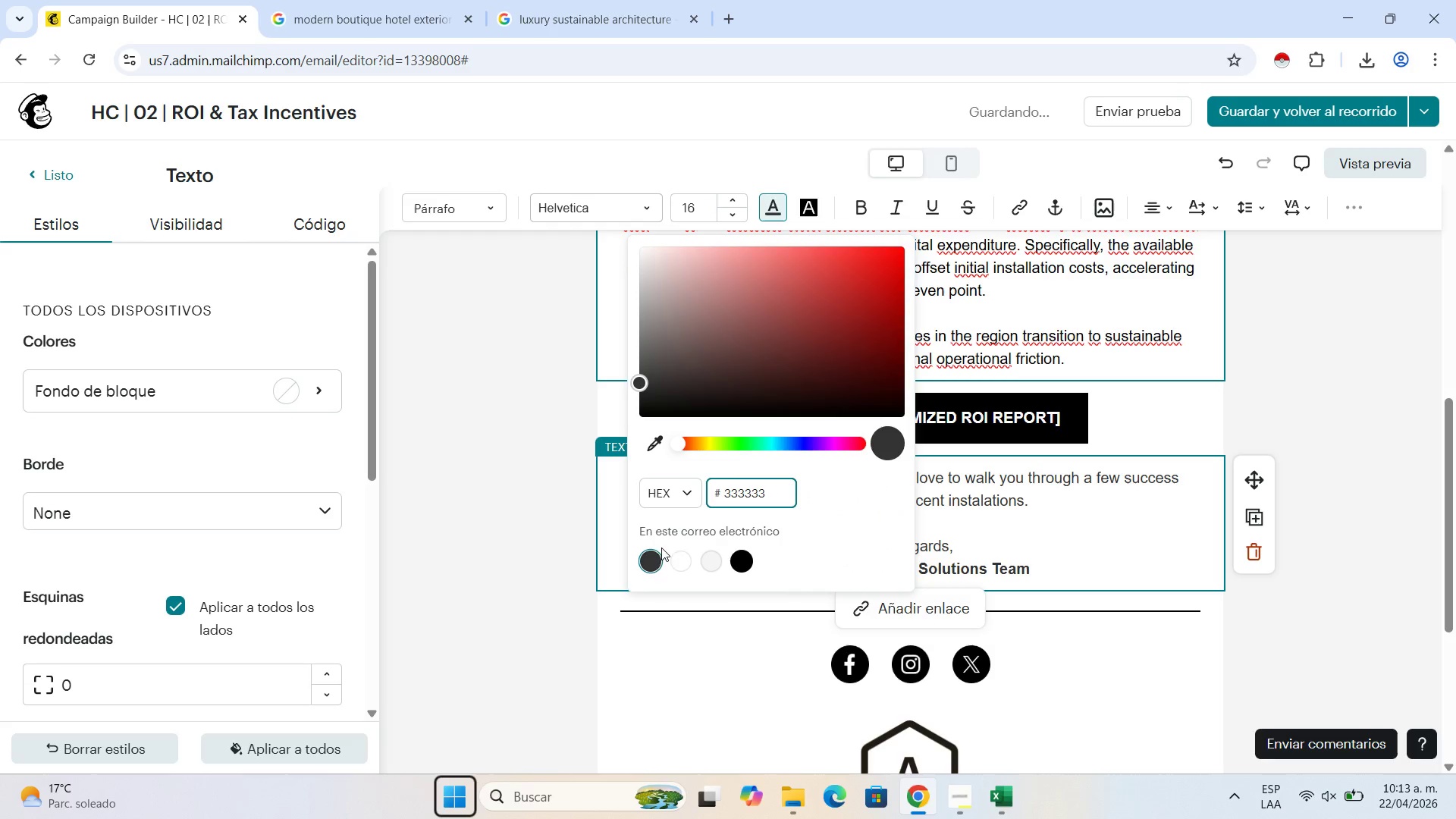 
left_click([652, 557])
 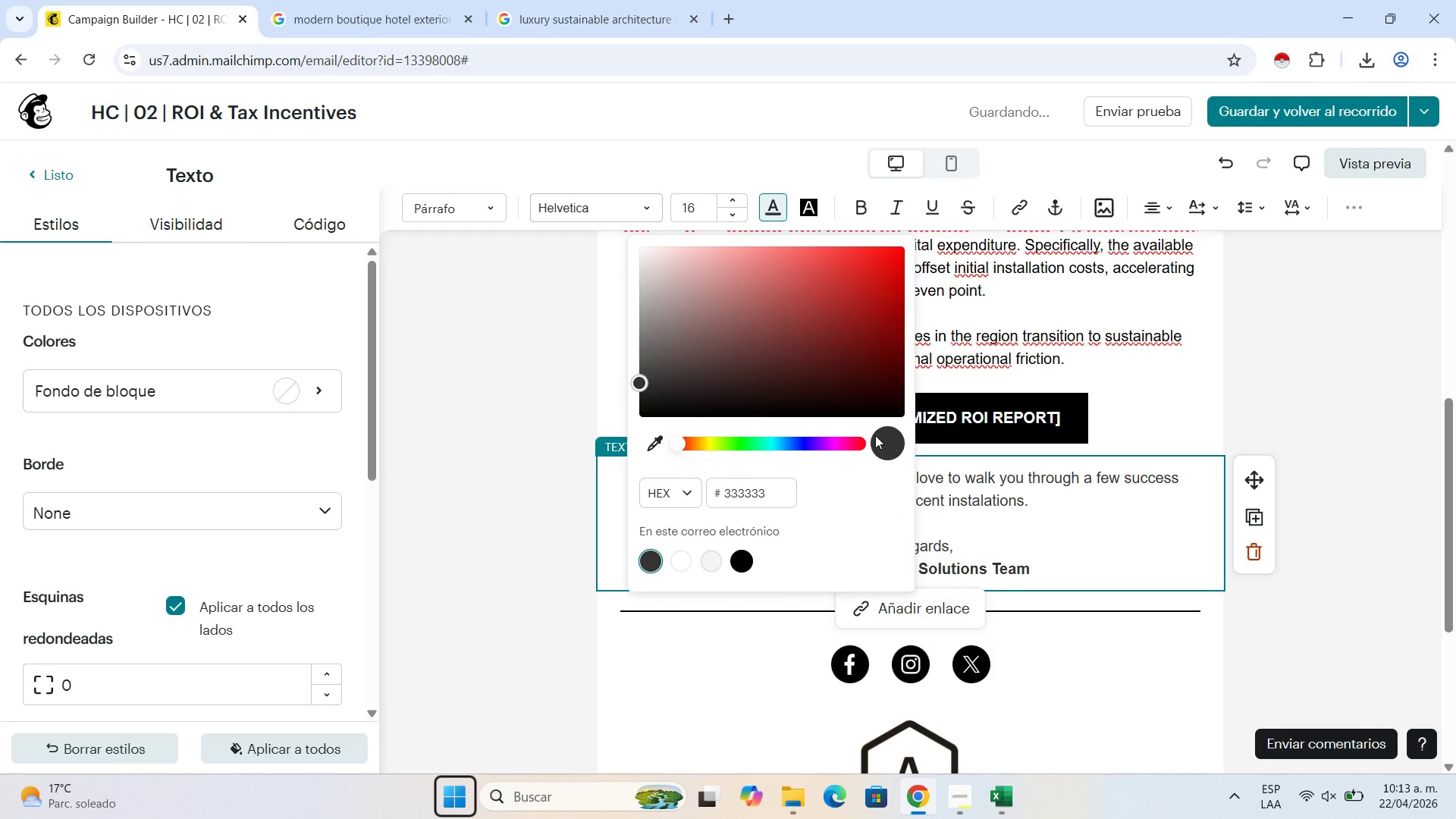 
left_click([880, 435])
 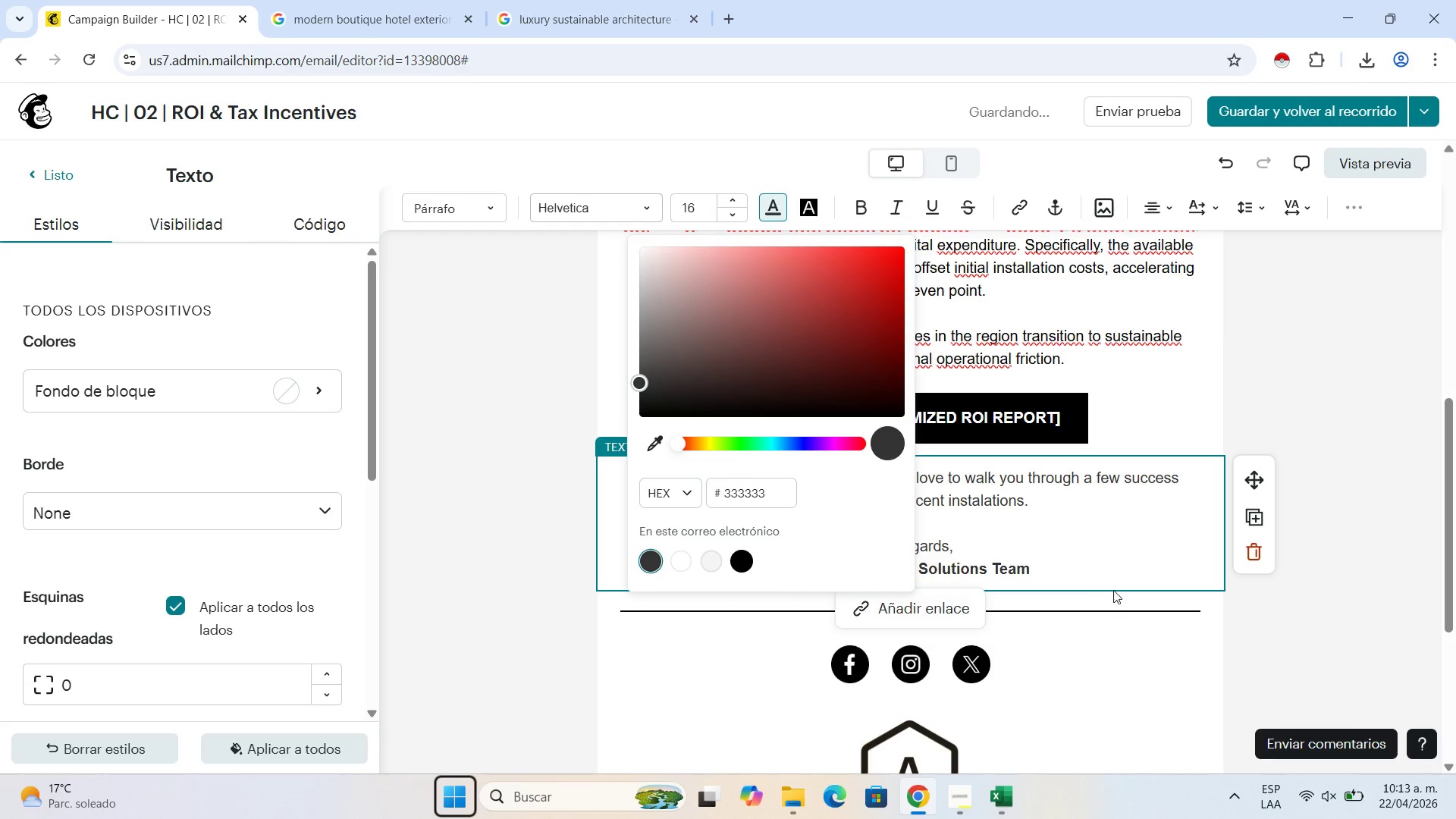 
left_click([1106, 561])
 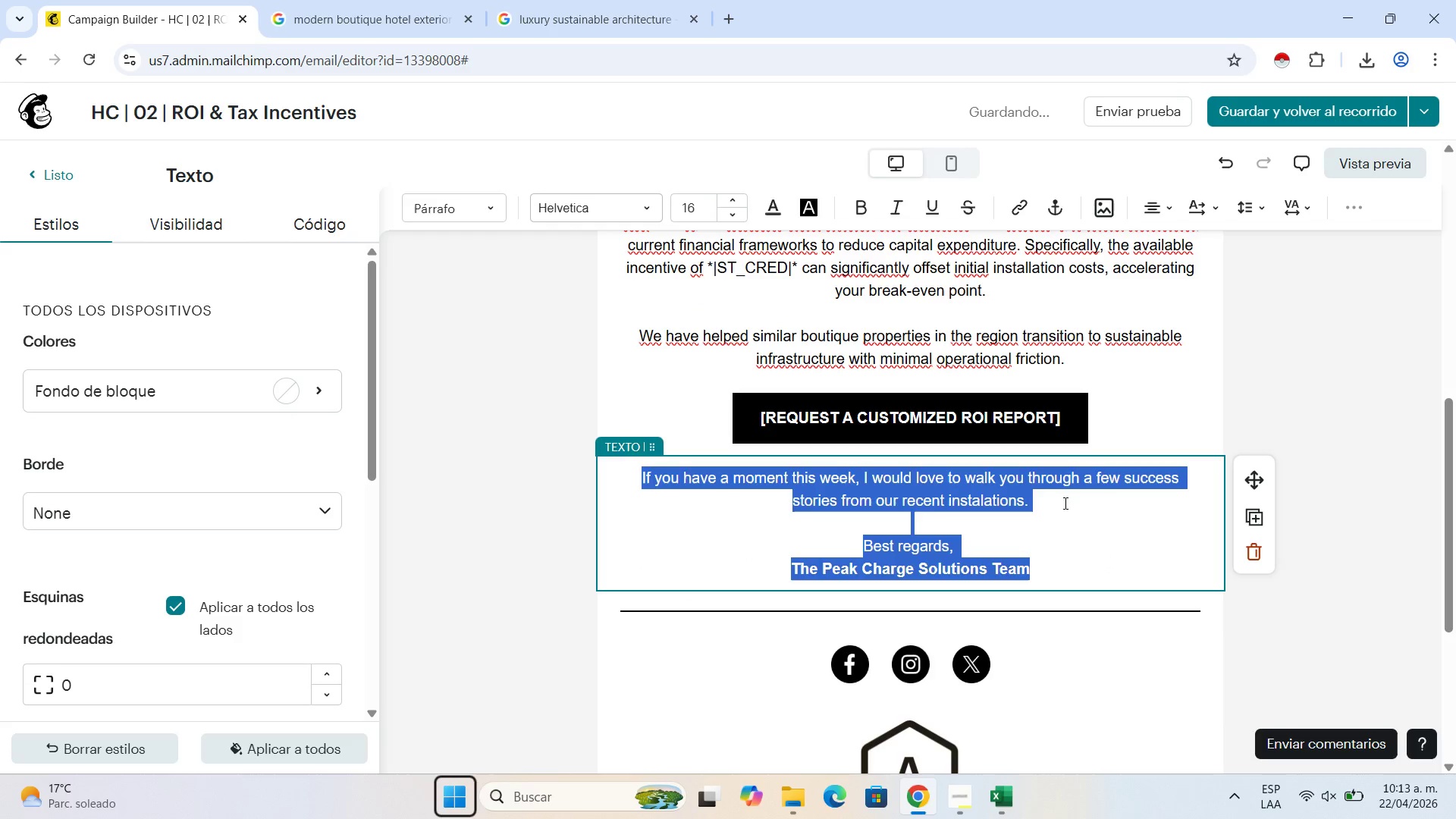 
left_click([1144, 422])
 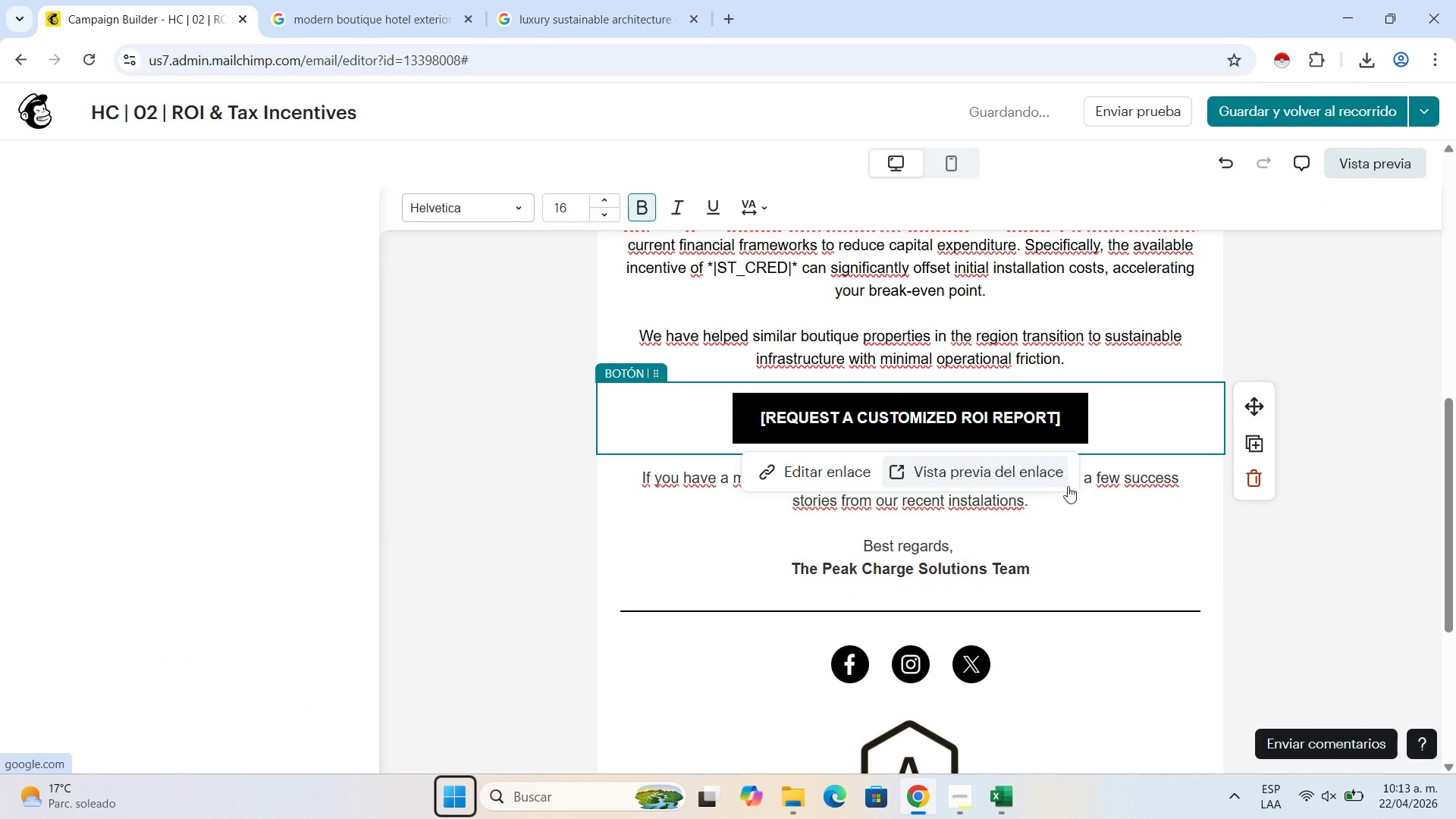 
scroll: coordinate [1073, 503], scroll_direction: up, amount: 3.0
 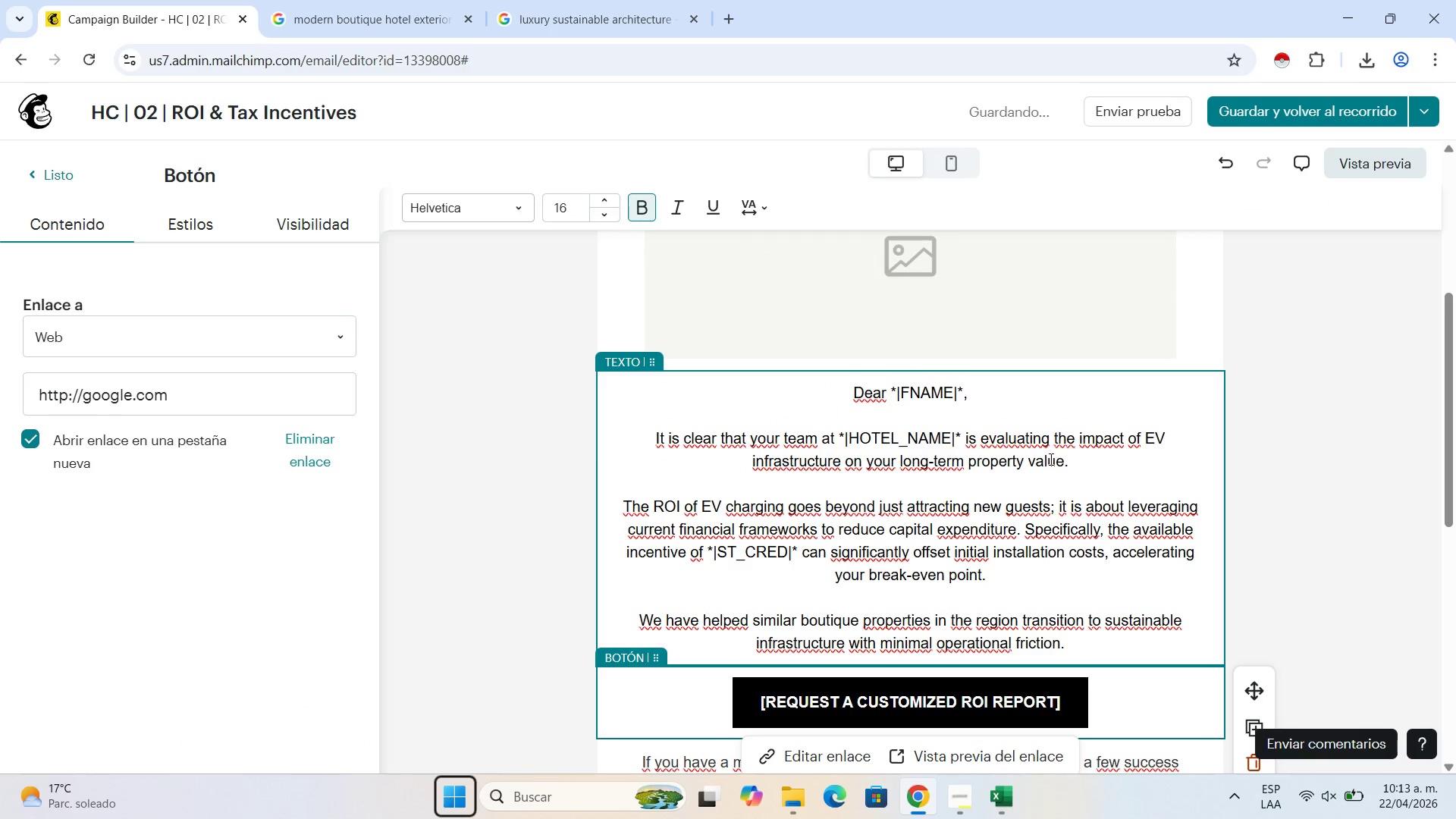 
left_click([1050, 459])
 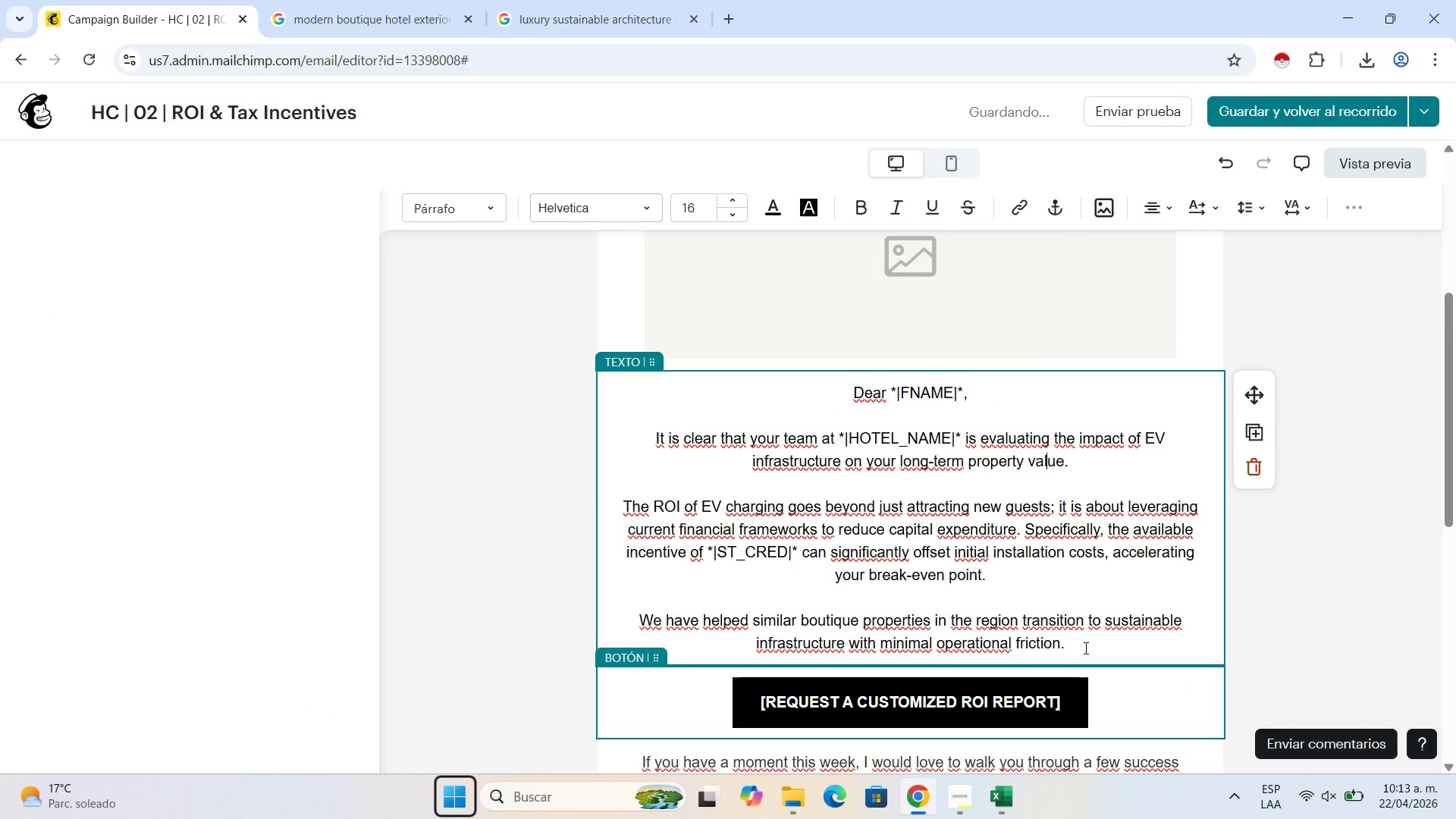 
left_click_drag(start_coordinate=[1081, 646], to_coordinate=[643, 391])
 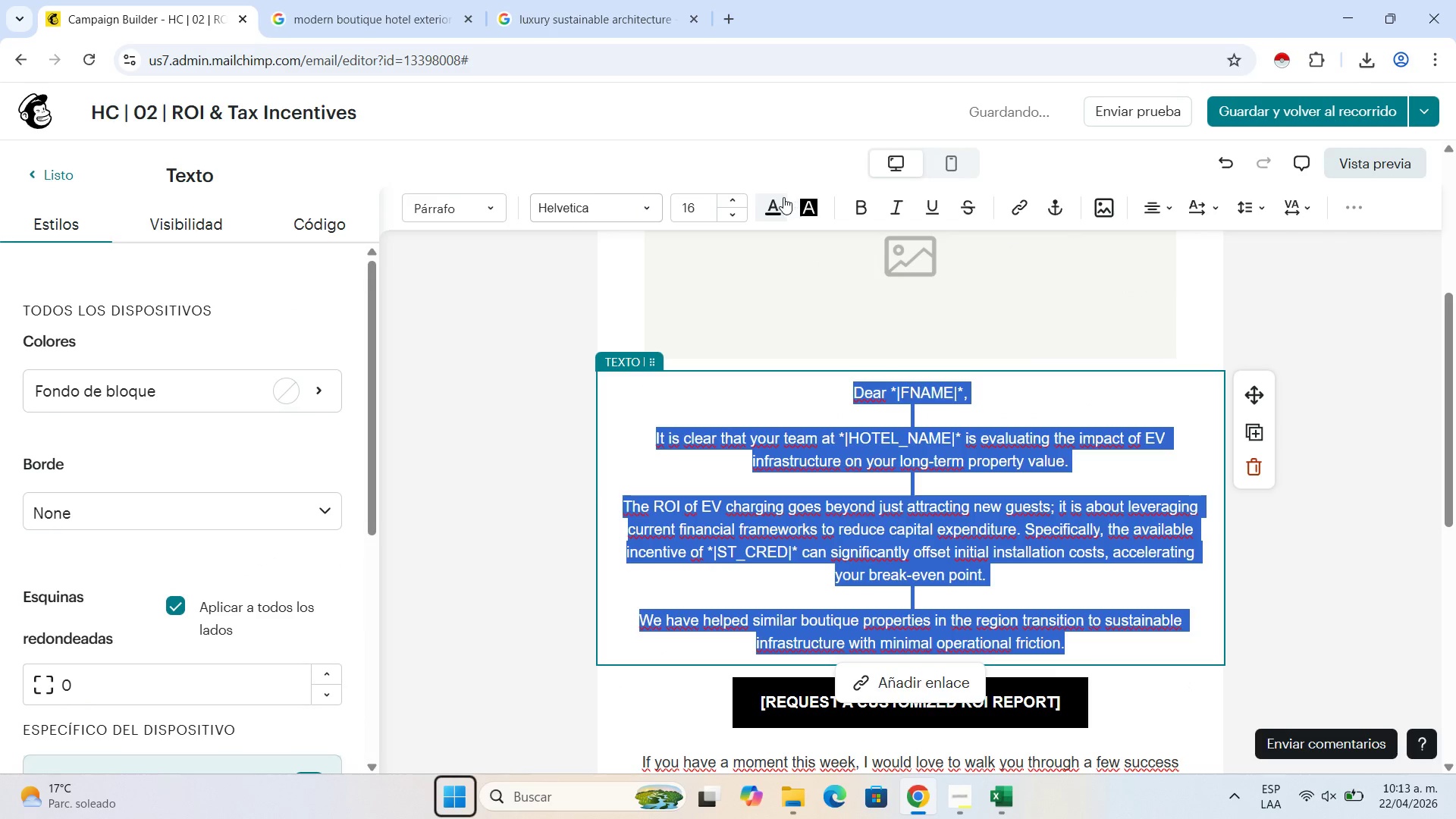 
left_click([778, 199])
 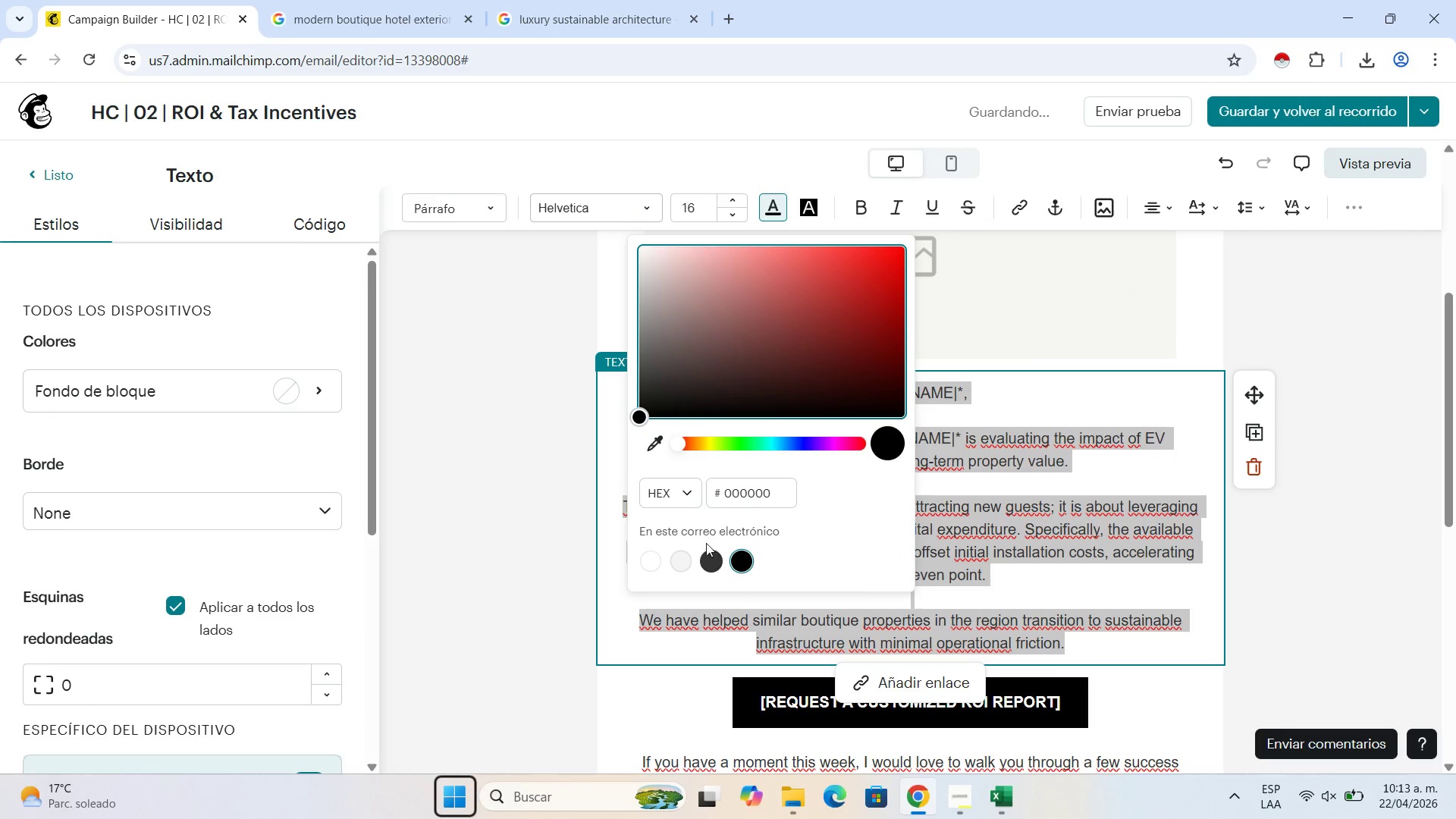 
left_click([714, 564])
 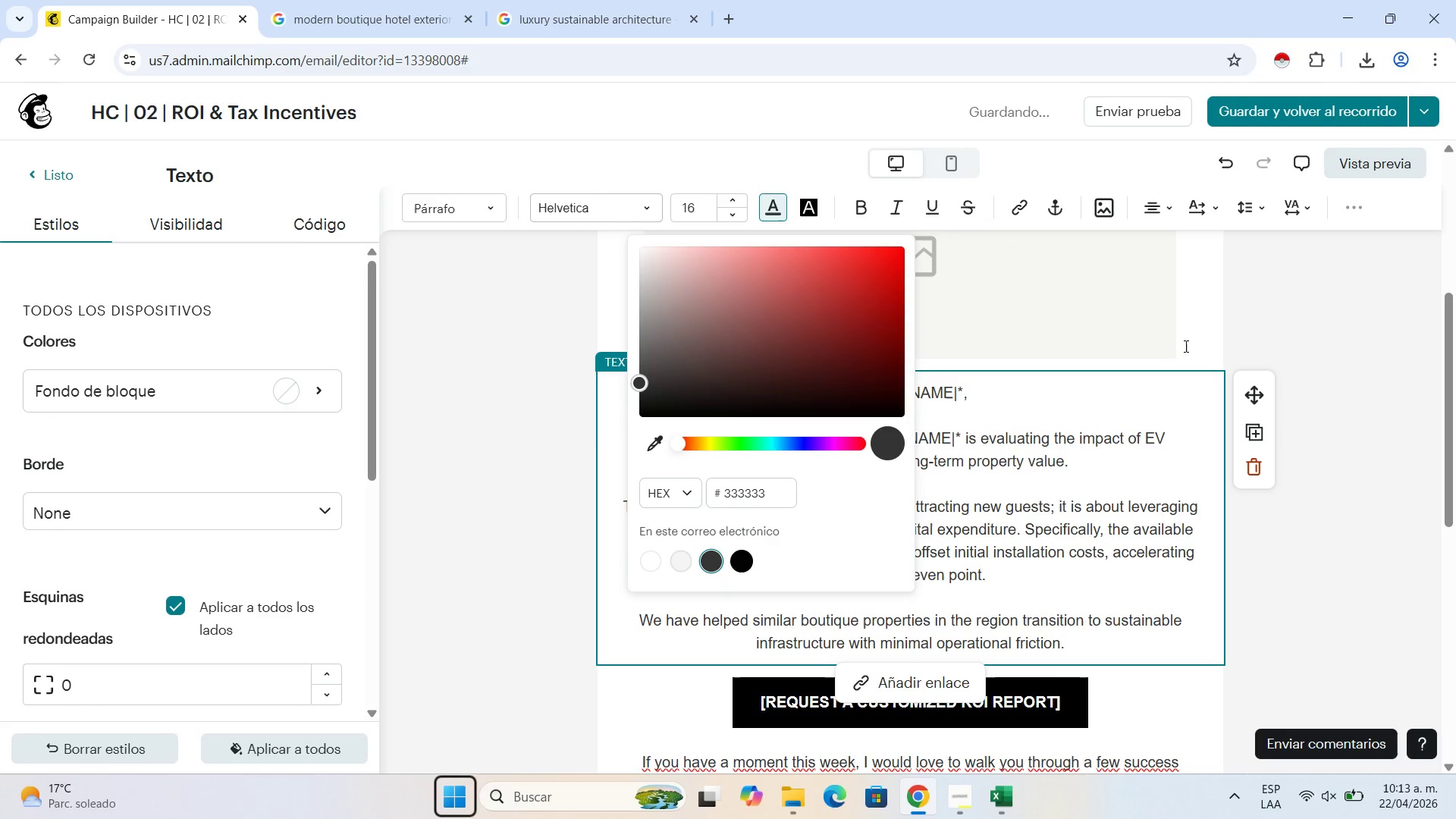 
left_click([1201, 328])
 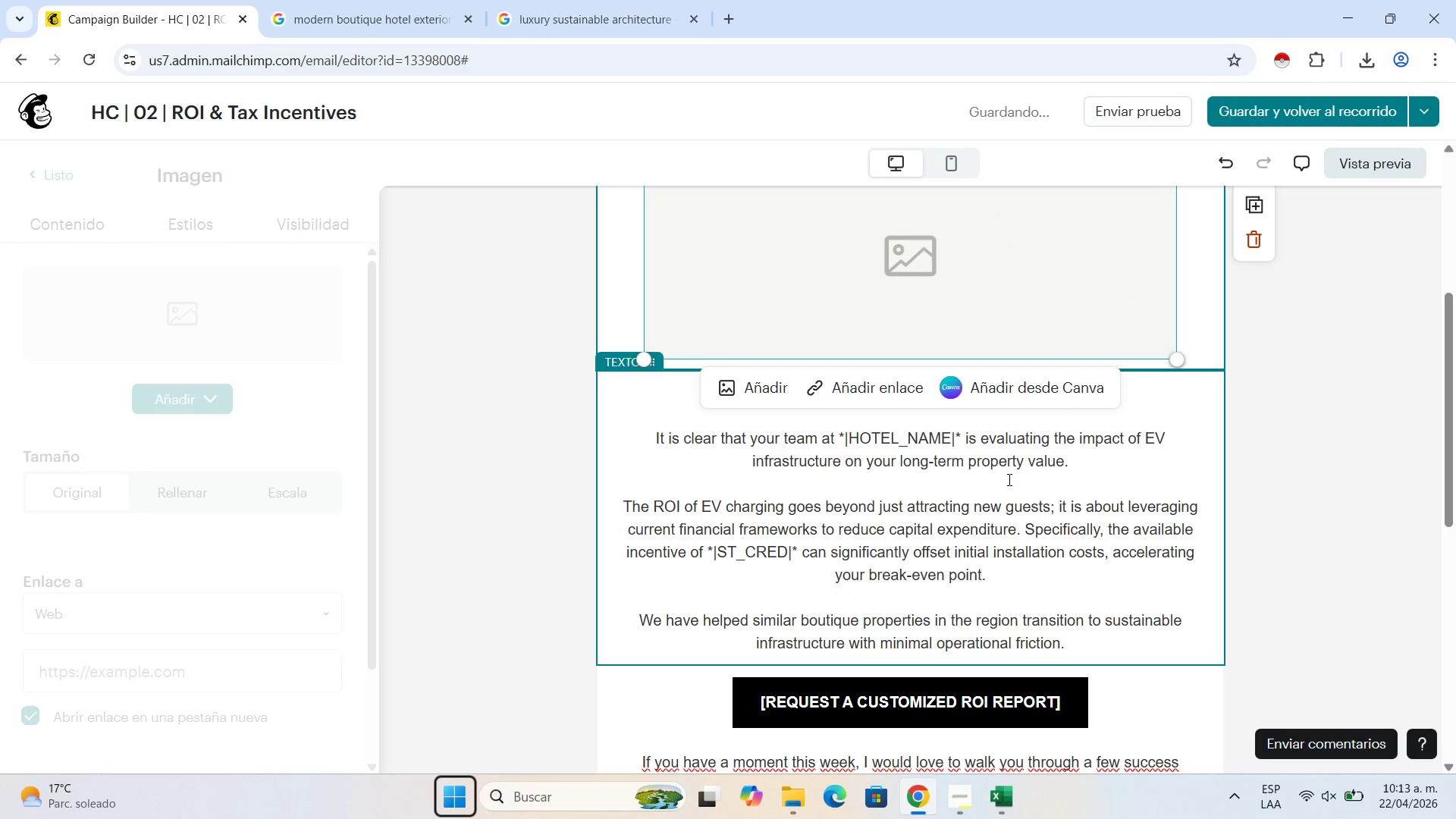 
scroll: coordinate [1015, 498], scroll_direction: up, amount: 3.0
 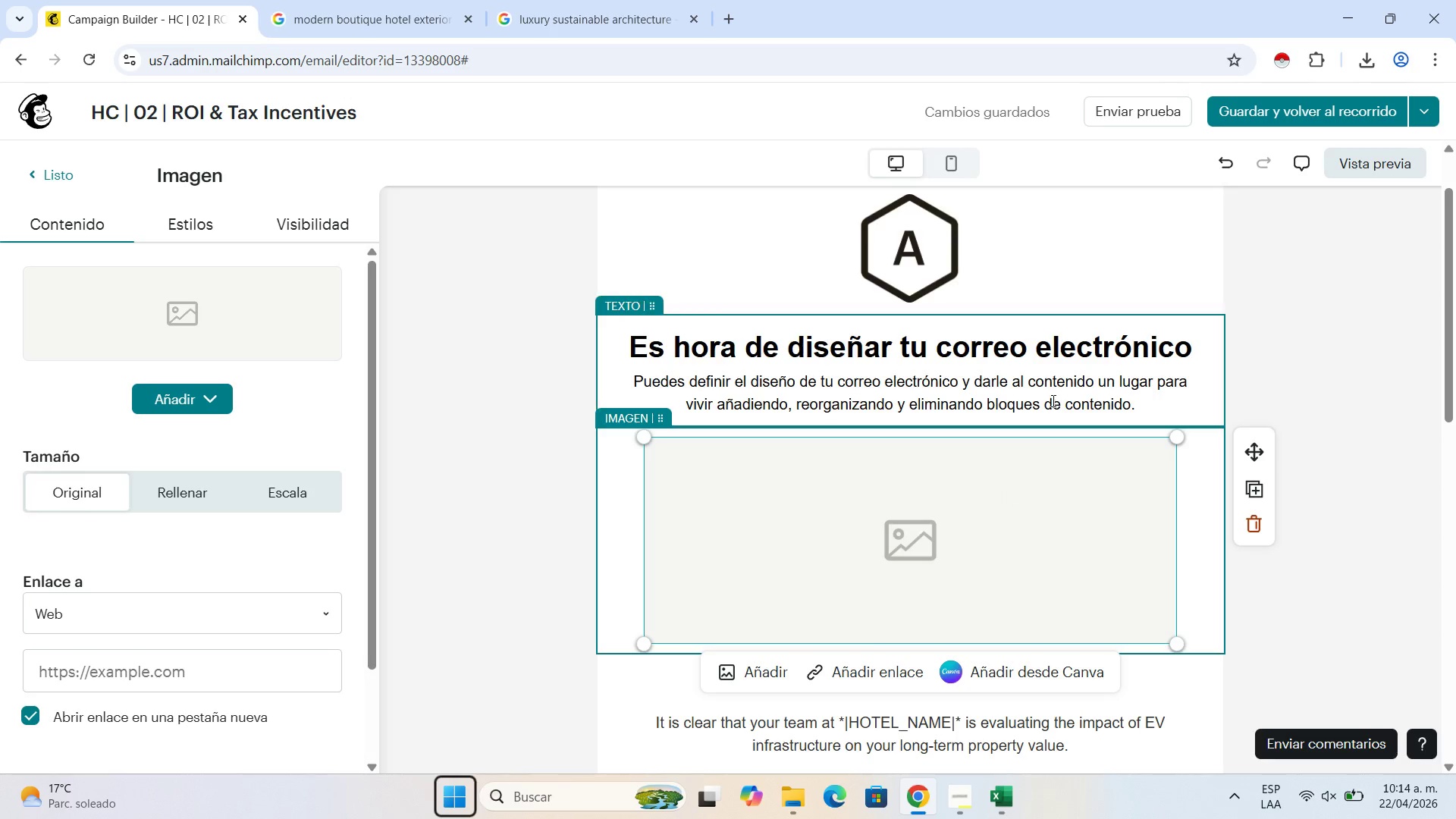 
wait(31.83)
 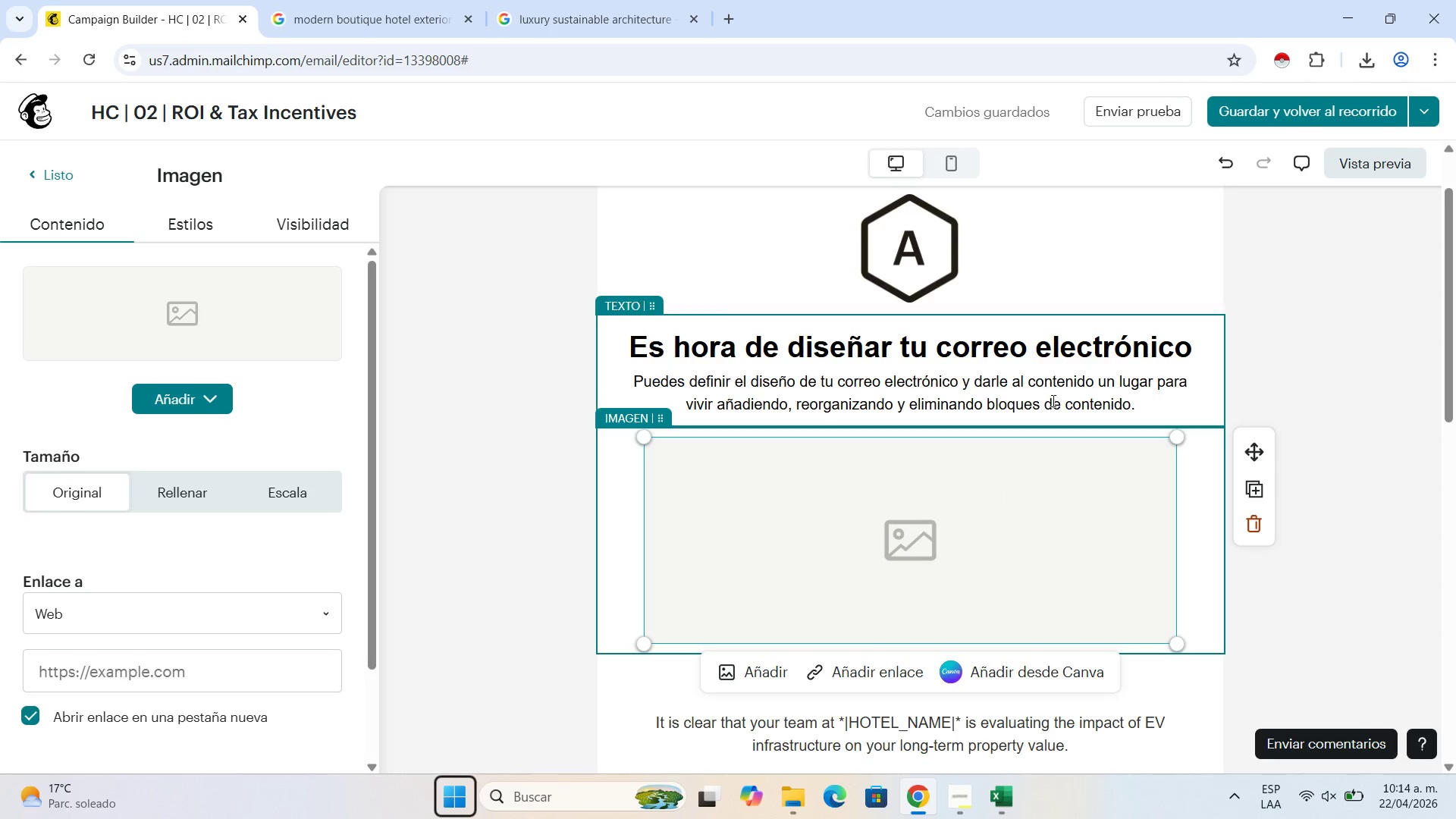 
double_click([903, 356])
 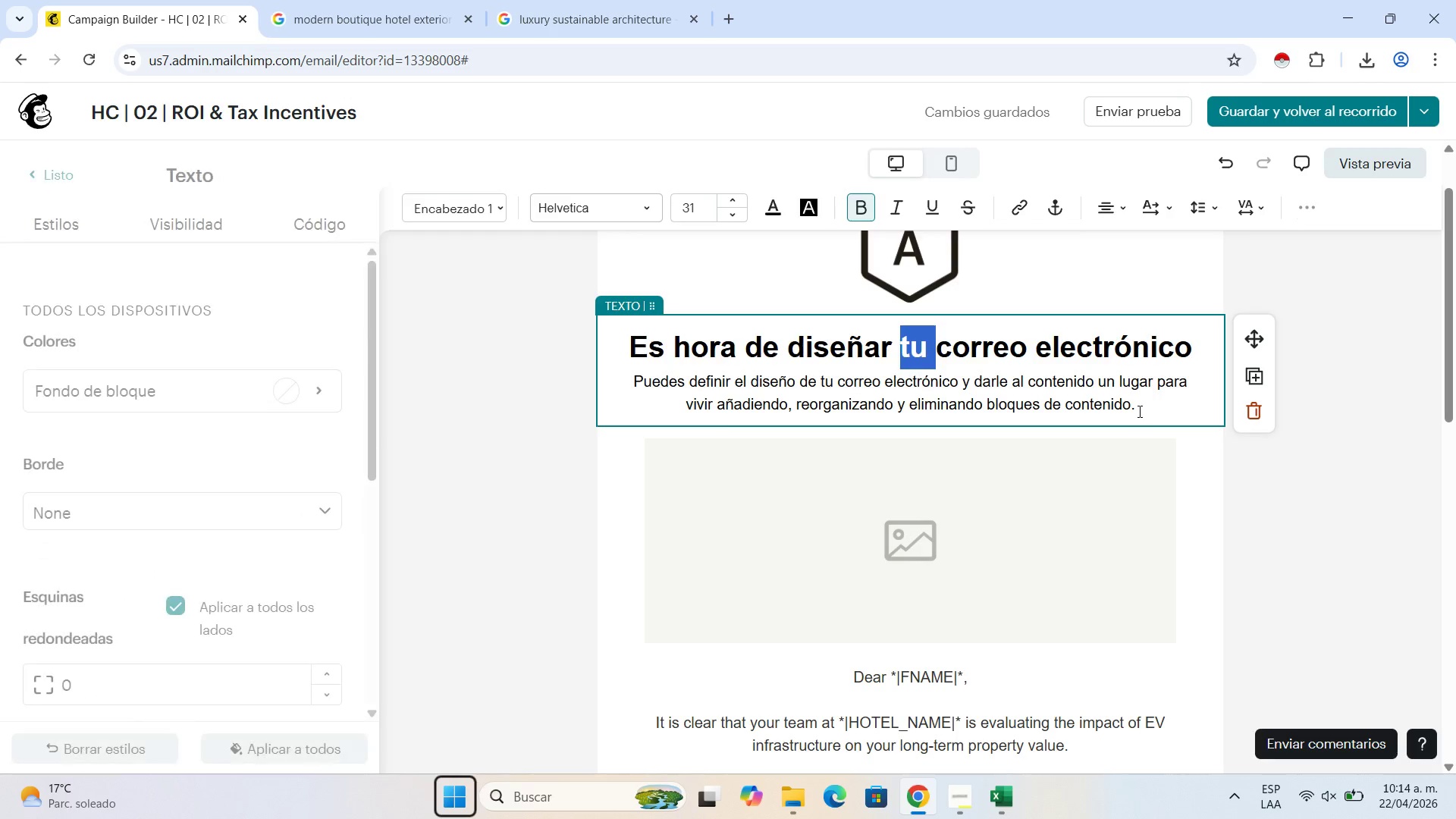 
left_click([1139, 406])
 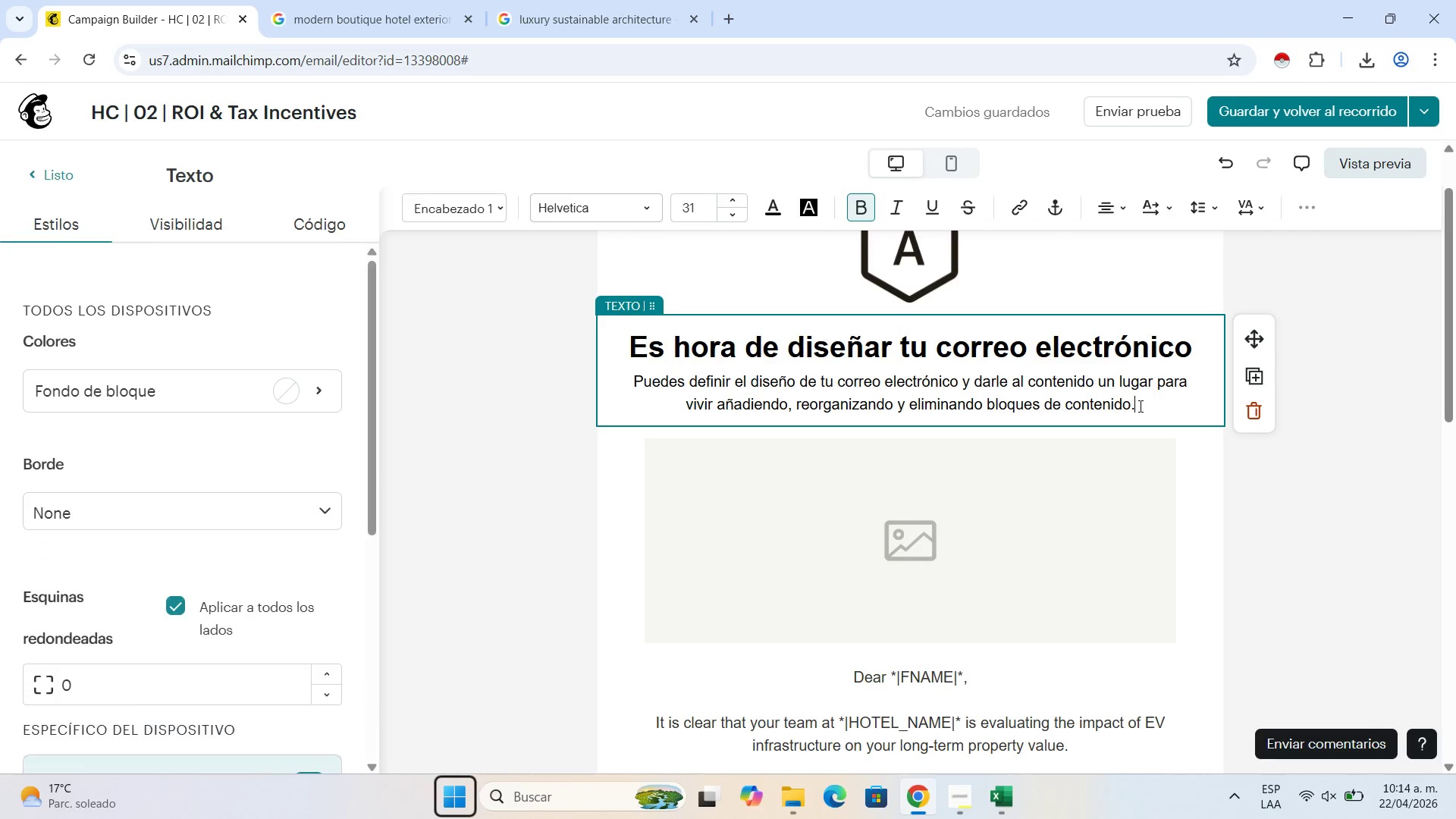 
left_click_drag(start_coordinate=[1139, 406], to_coordinate=[634, 344])
 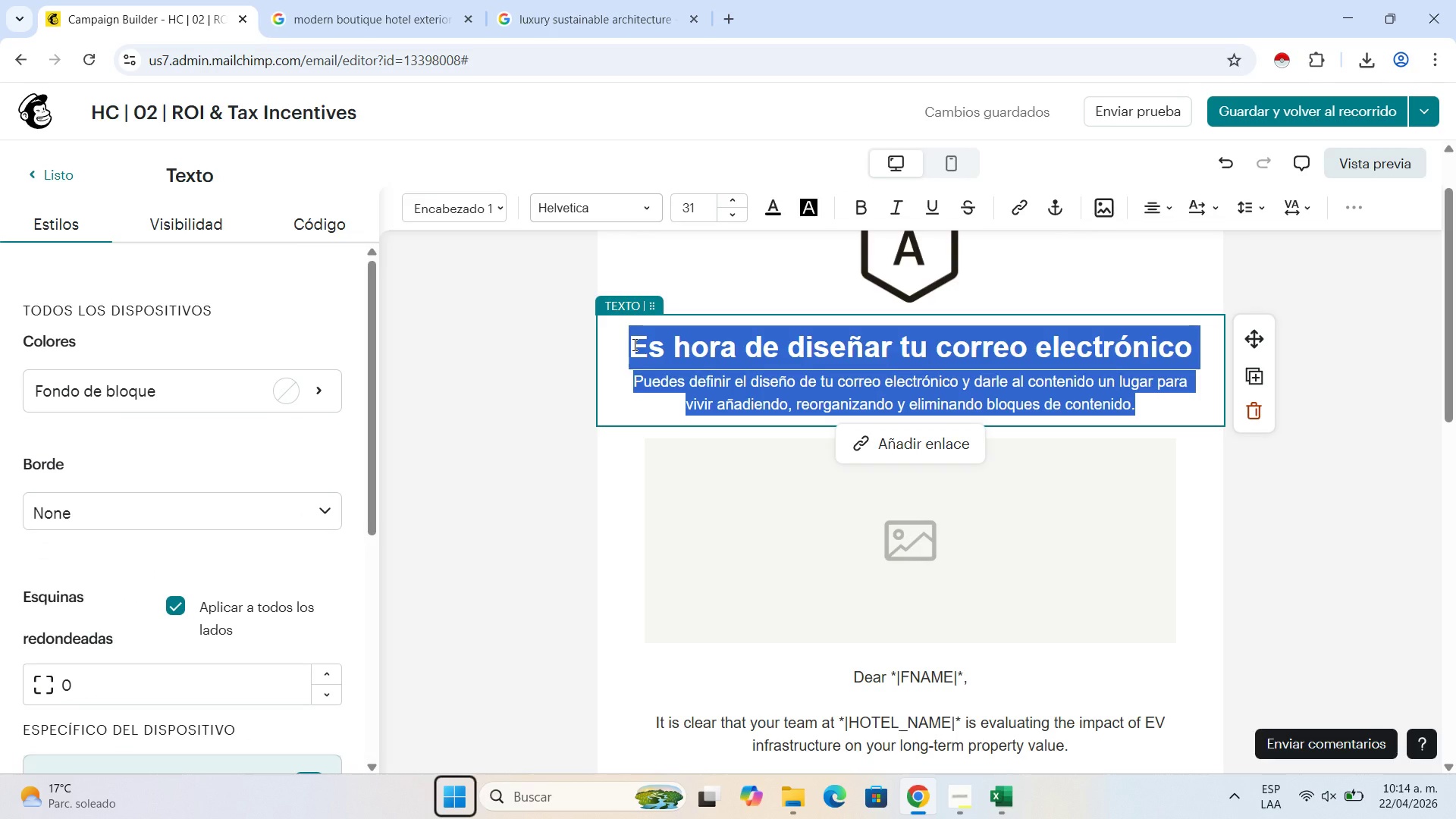 
type(Turning Infrastructi)
key(Backspace)
type(ure into a Financial Asset)
 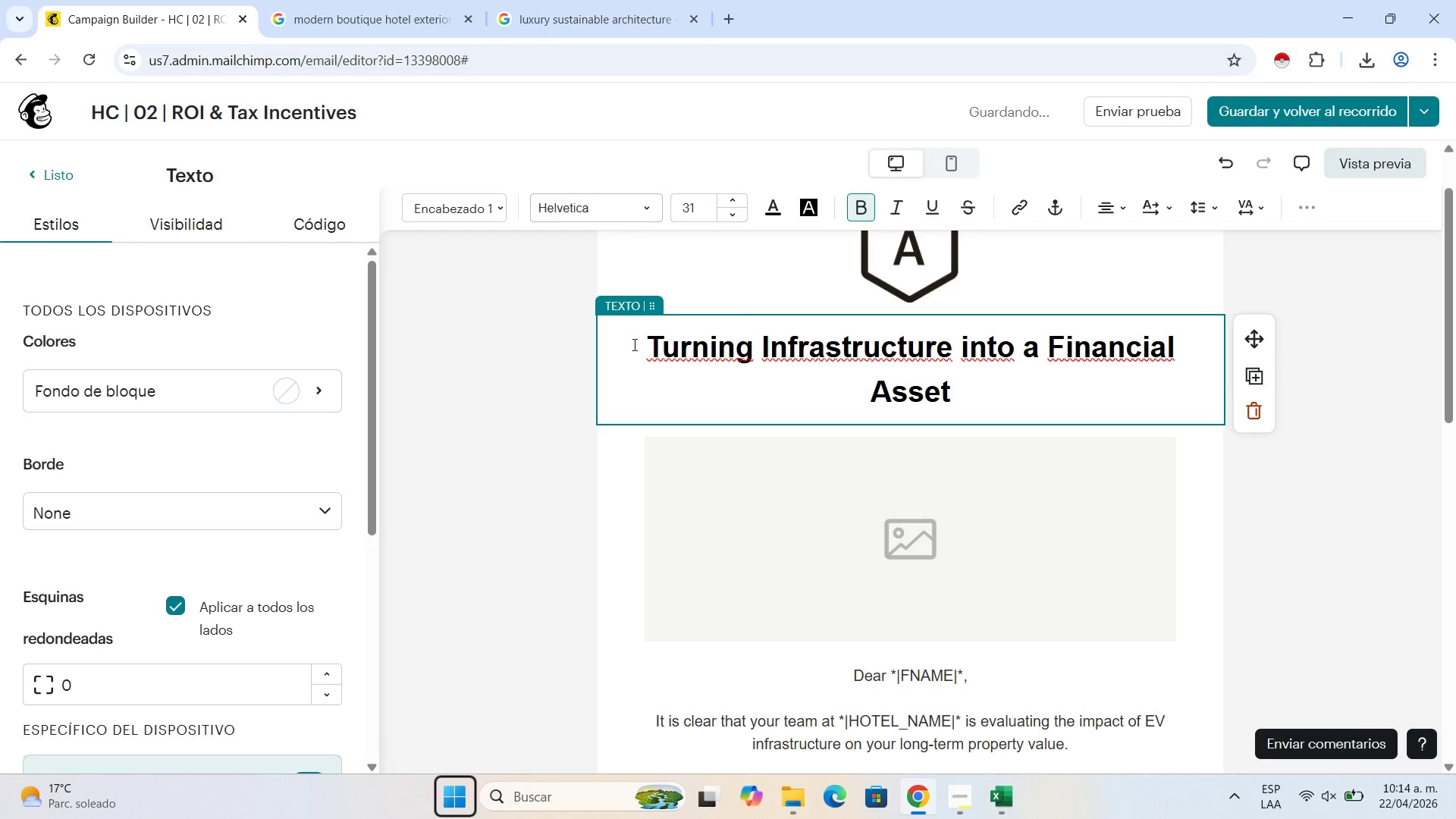 
left_click_drag(start_coordinate=[962, 402], to_coordinate=[639, 332])
 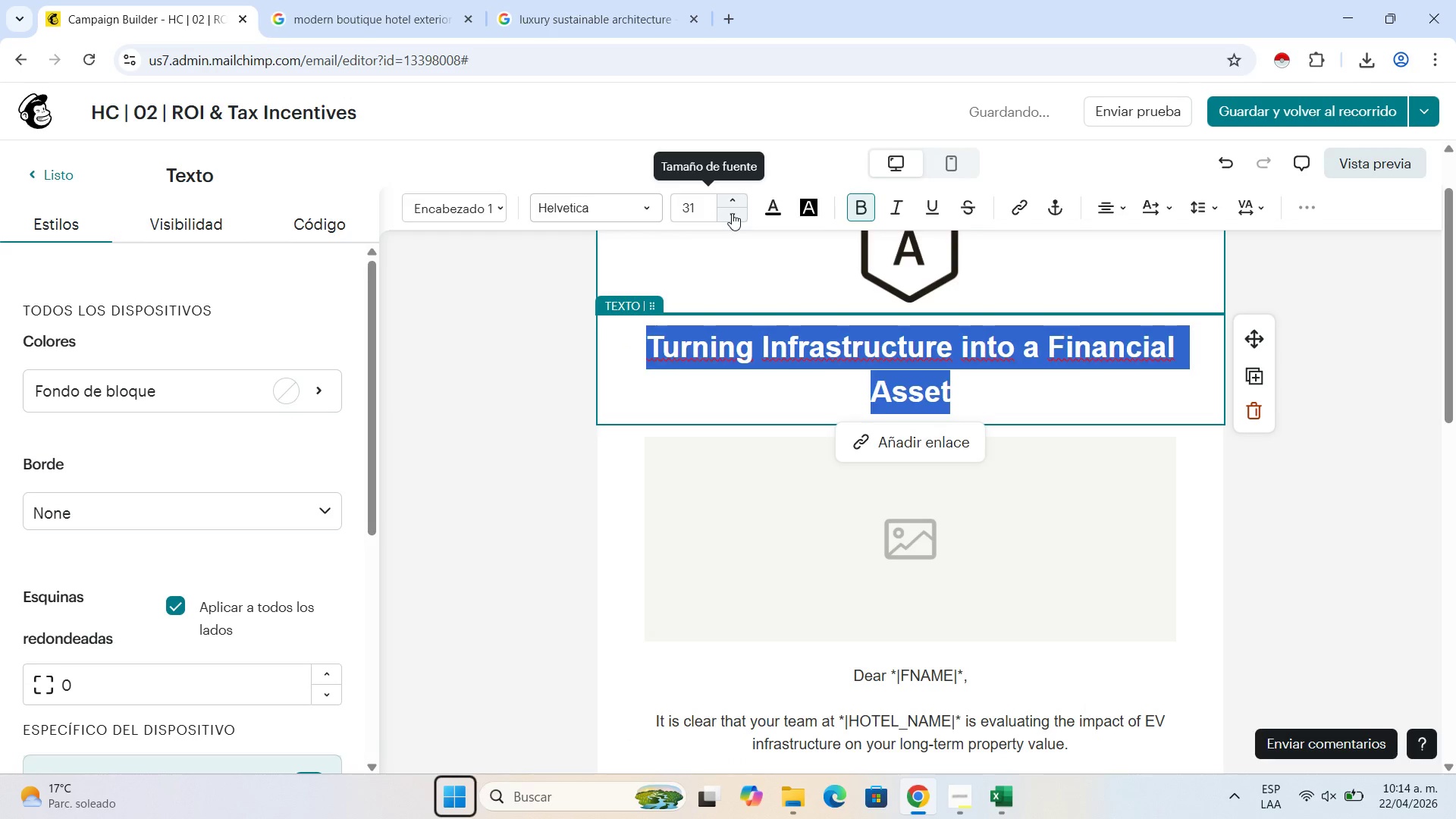 
double_click([732, 213])
 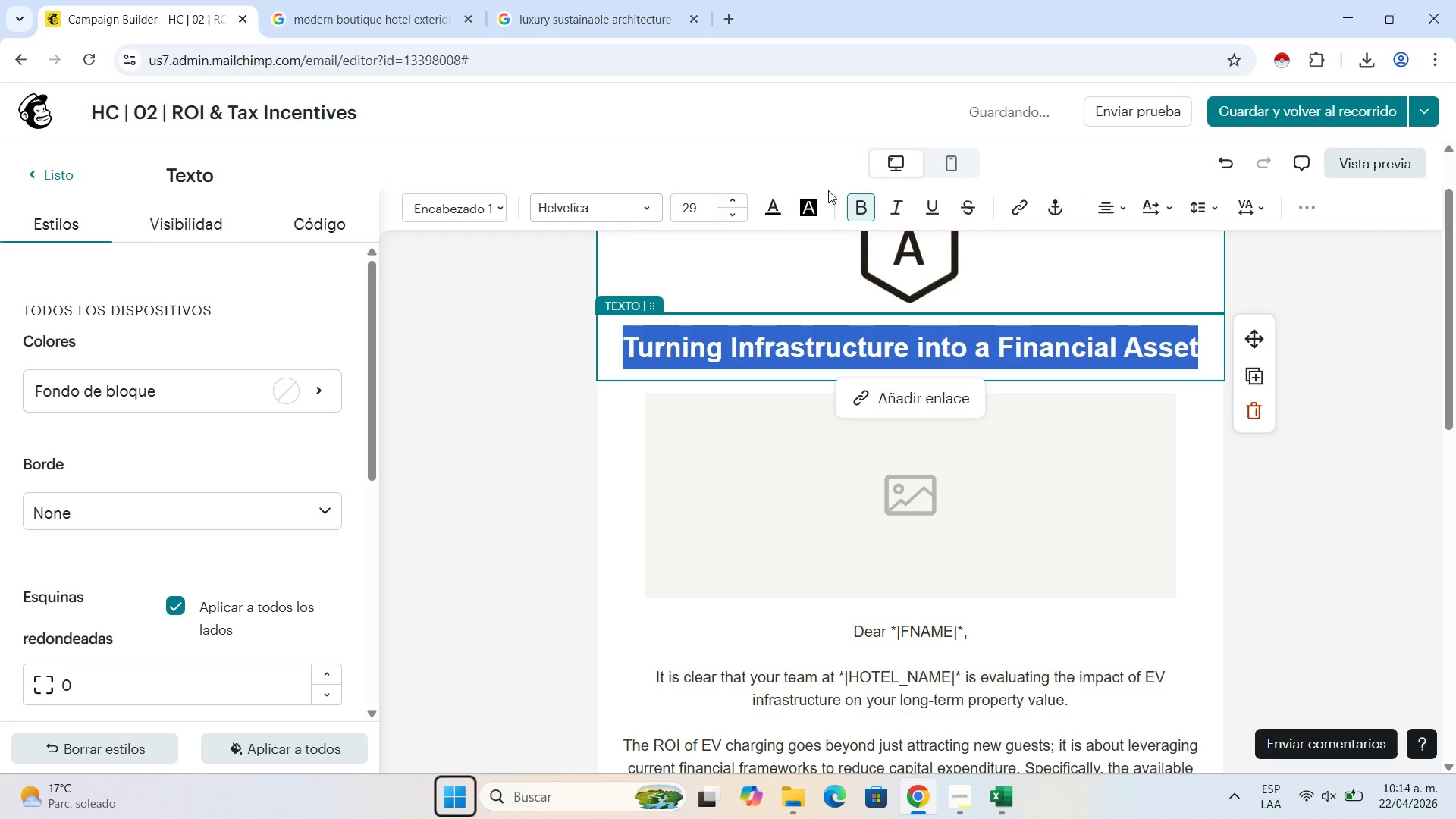 
left_click([783, 208])
 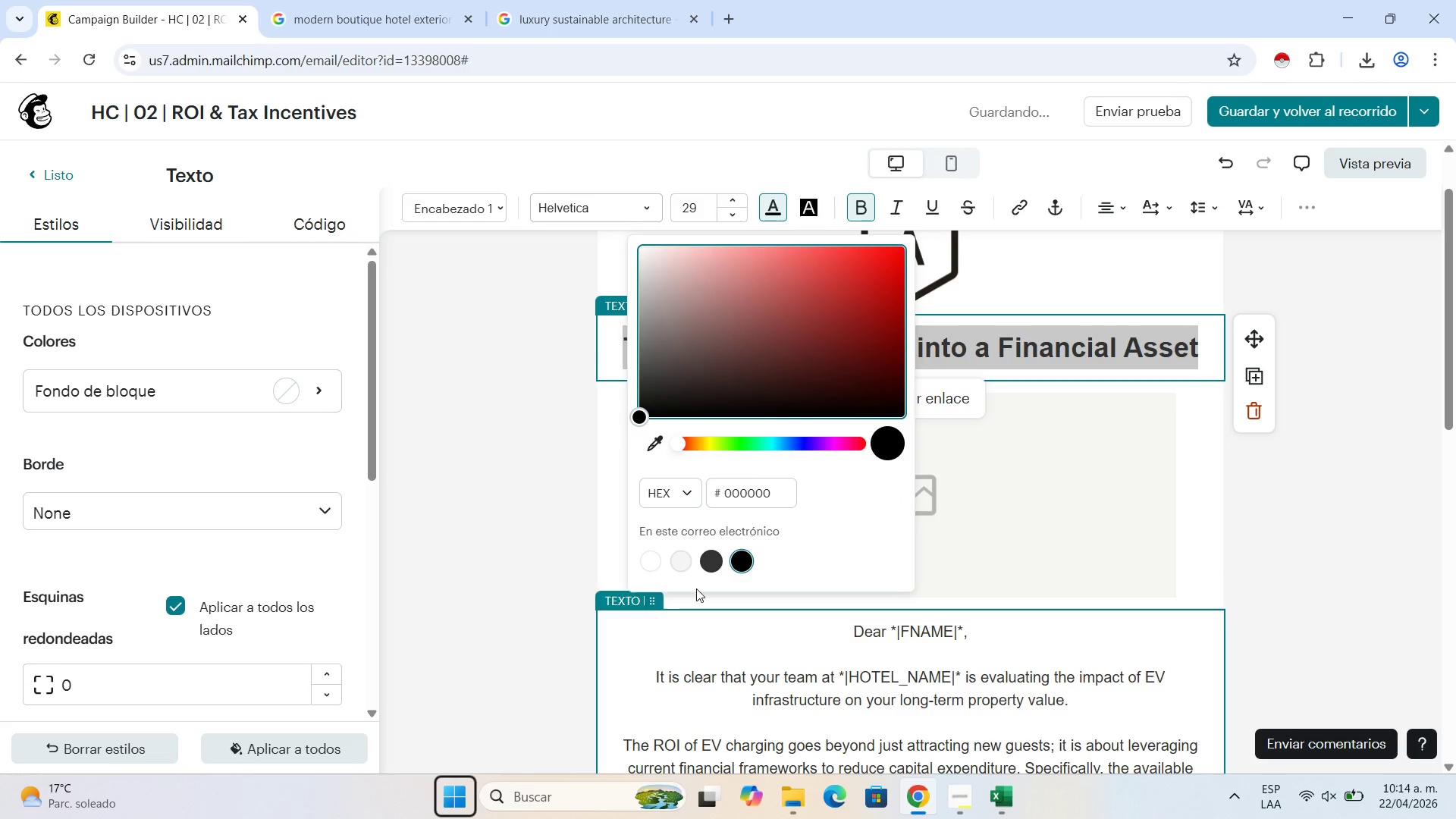 
left_click([715, 562])
 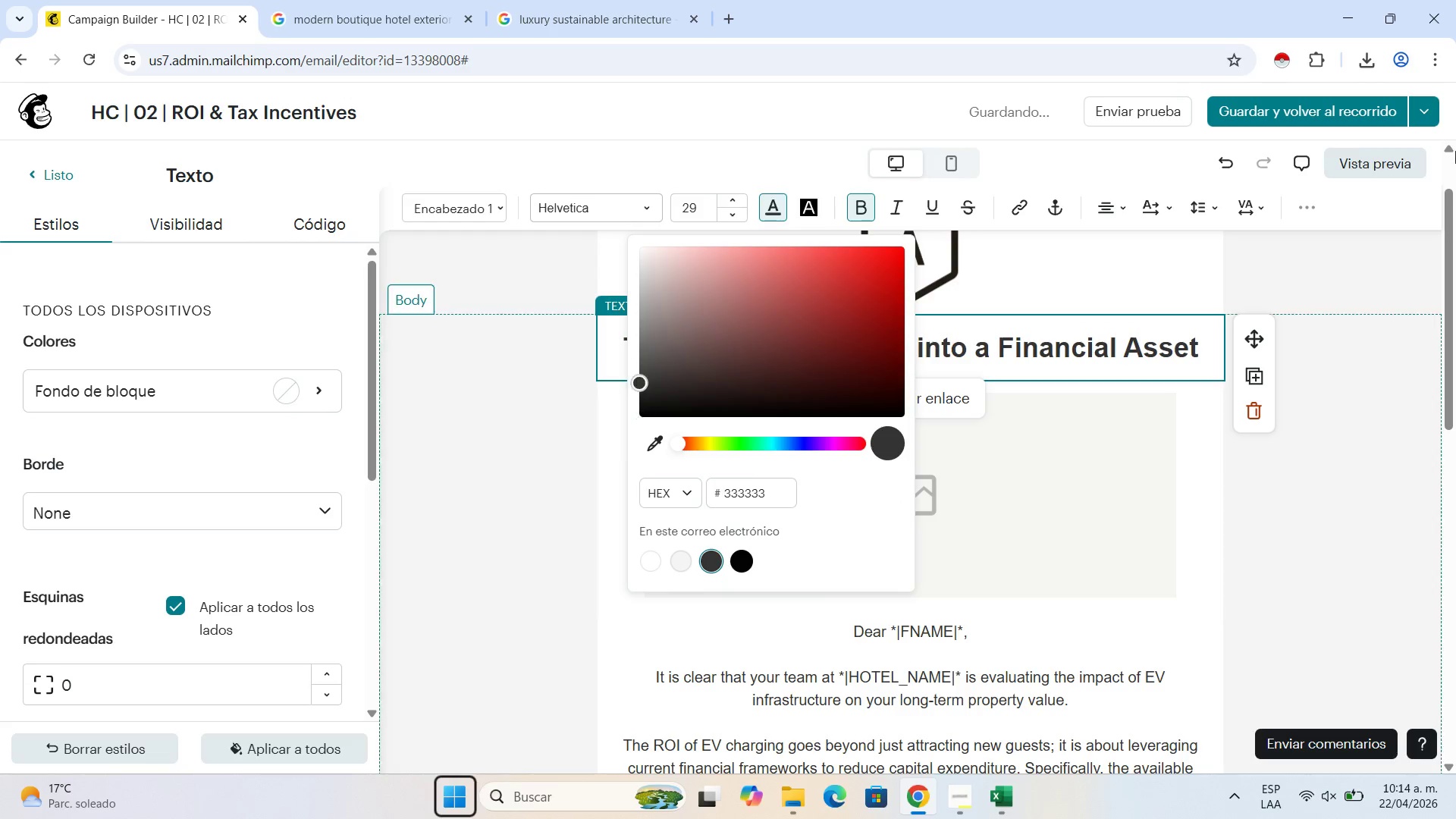 
left_click([1455, 151])
 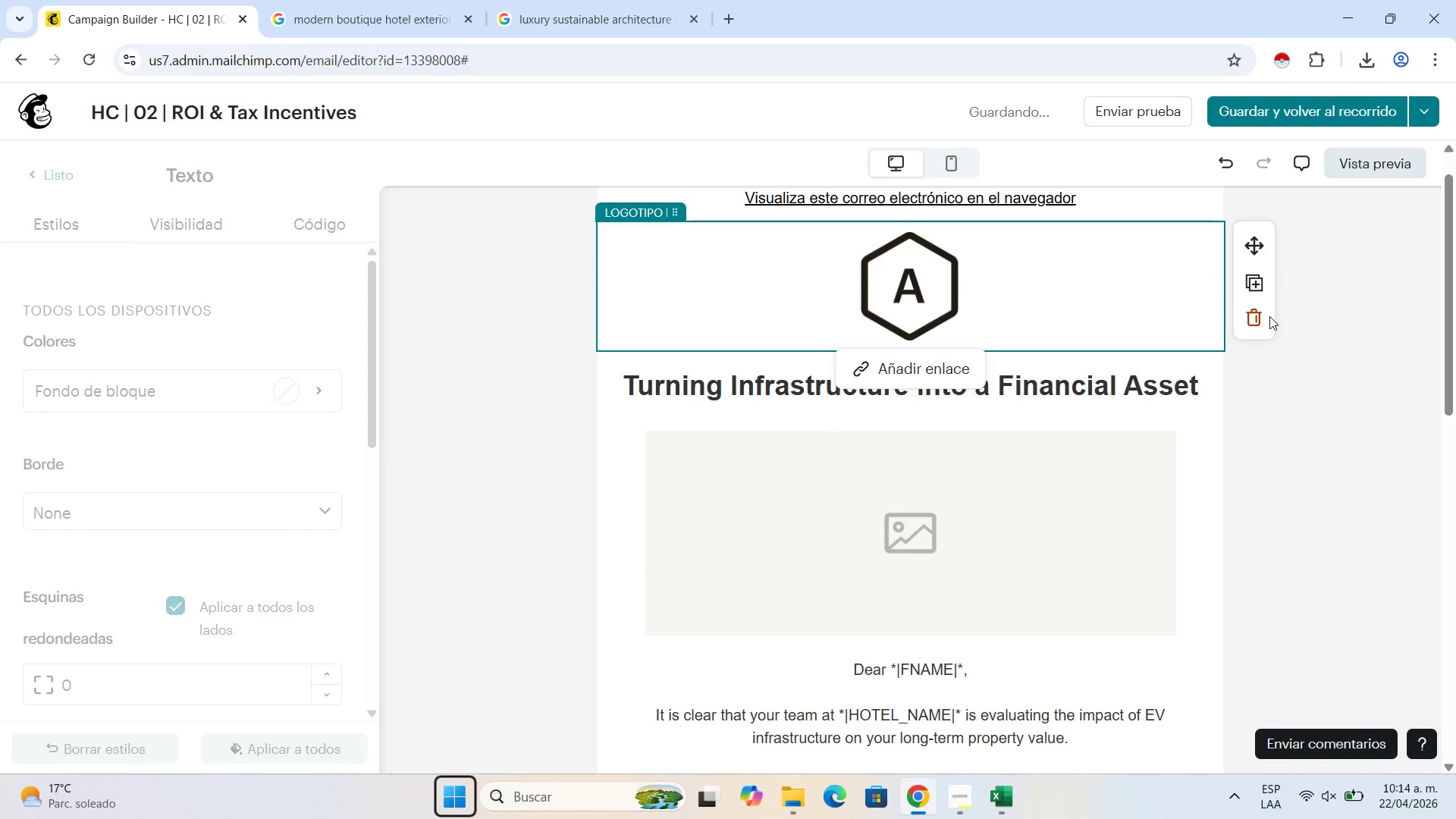 
left_click([1261, 319])
 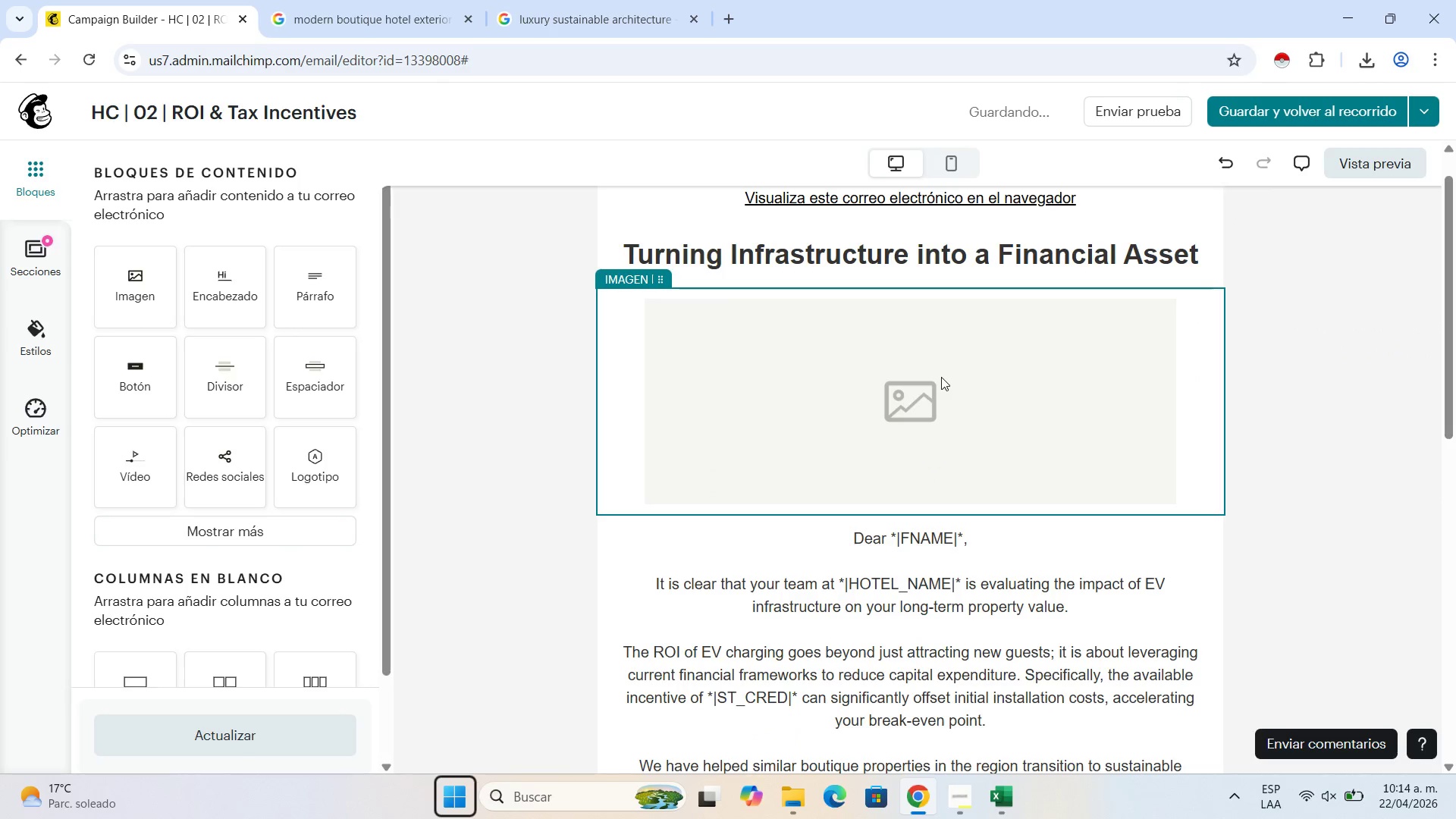 
left_click([940, 394])
 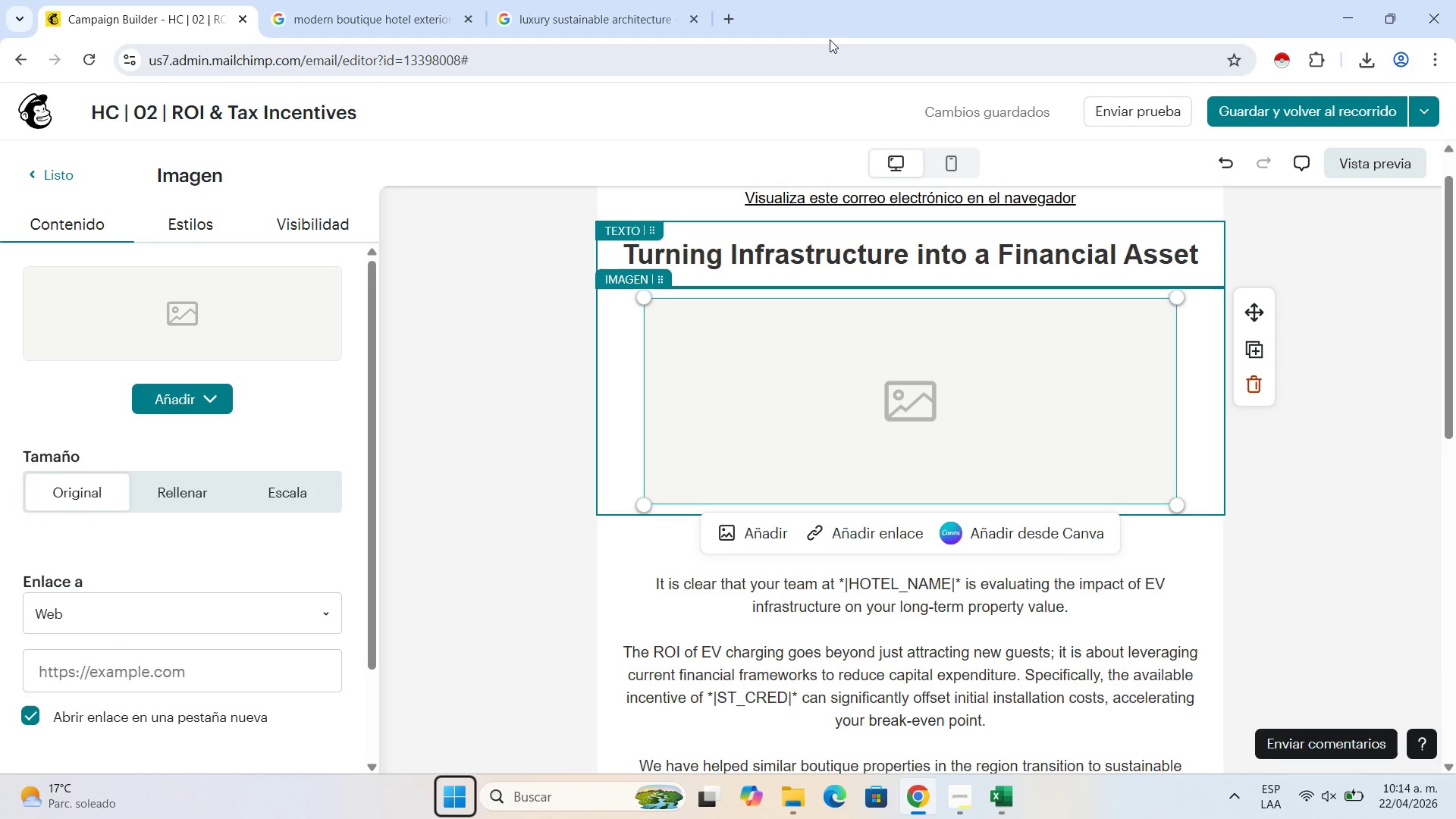 
wait(7.3)
 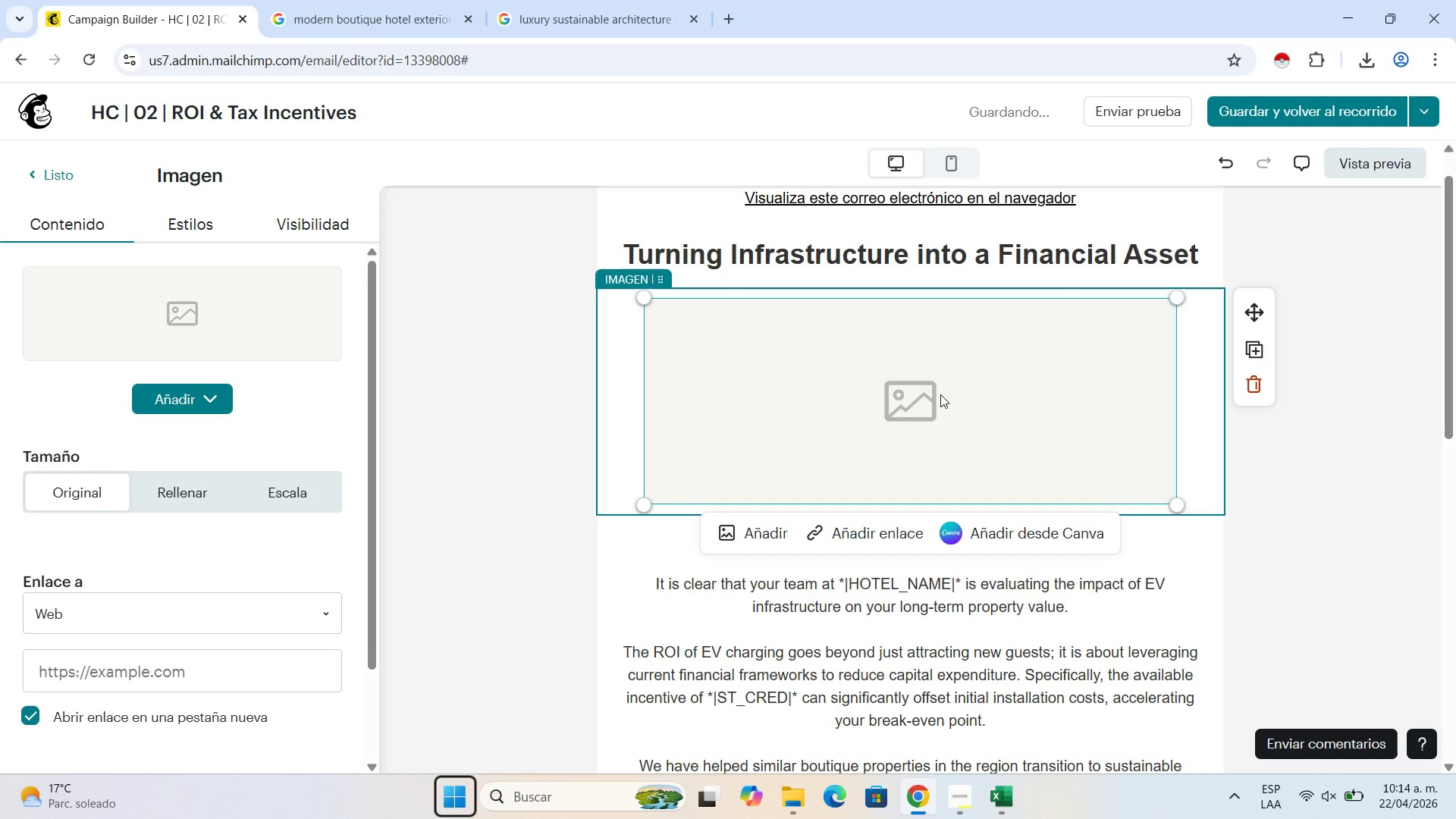 
left_click_drag(start_coordinate=[466, 136], to_coordinate=[96, 75])
 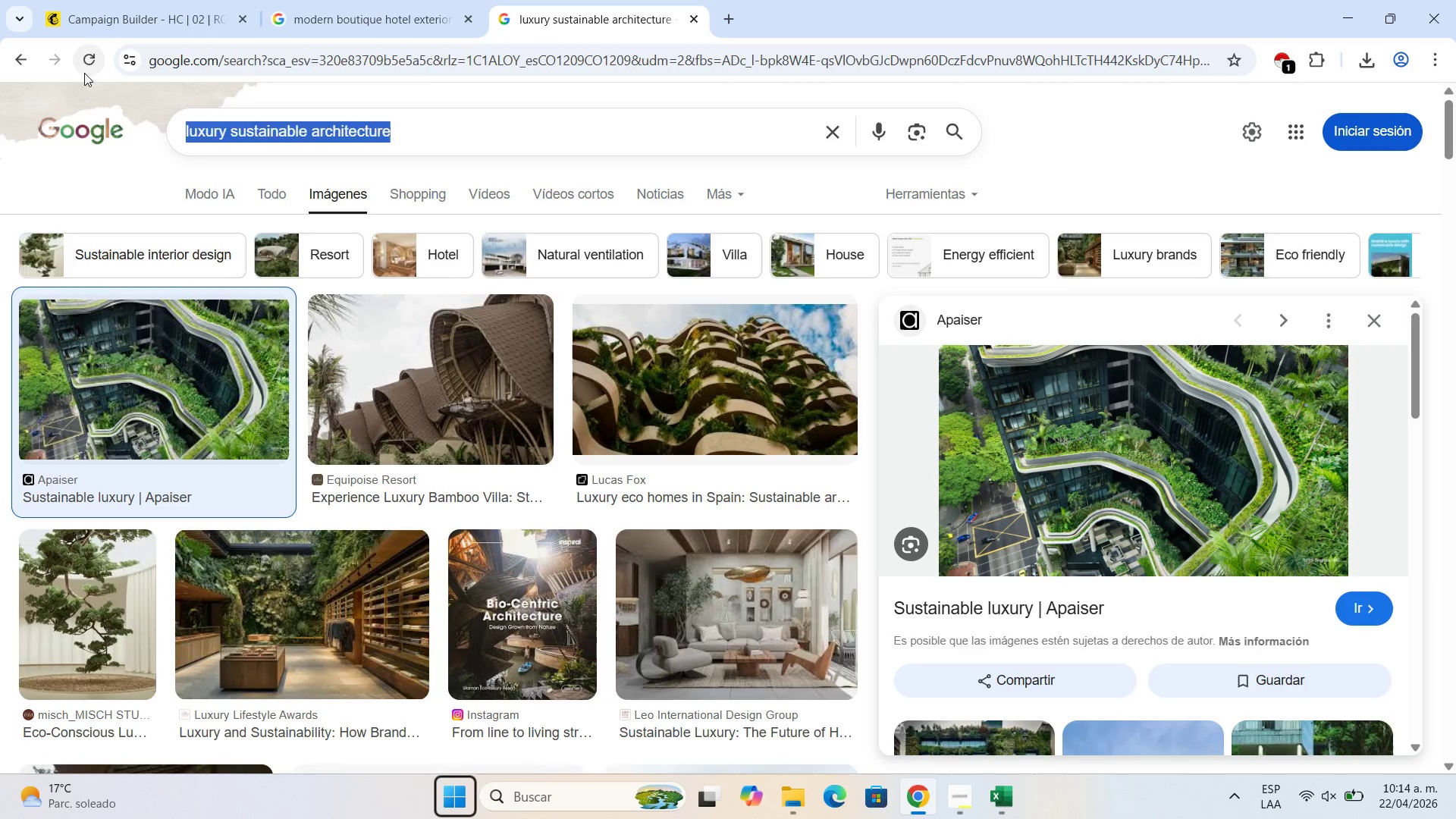 
type(sophisticated electric vehicle lifestile)
key(Backspace)
key(Backspace)
key(Backspace)
key(Backspace)
type(tyle)
 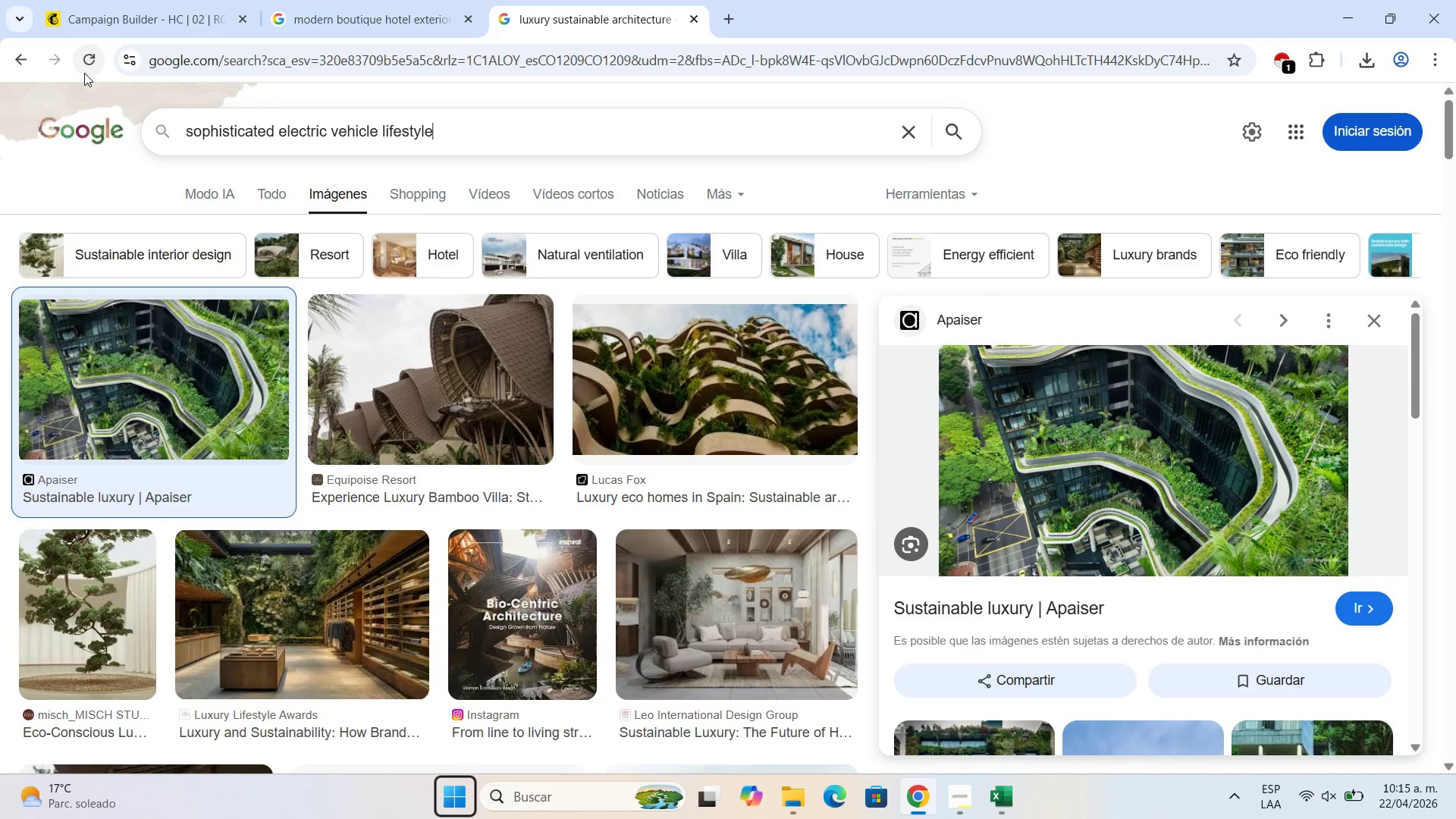 
key(Enter)
 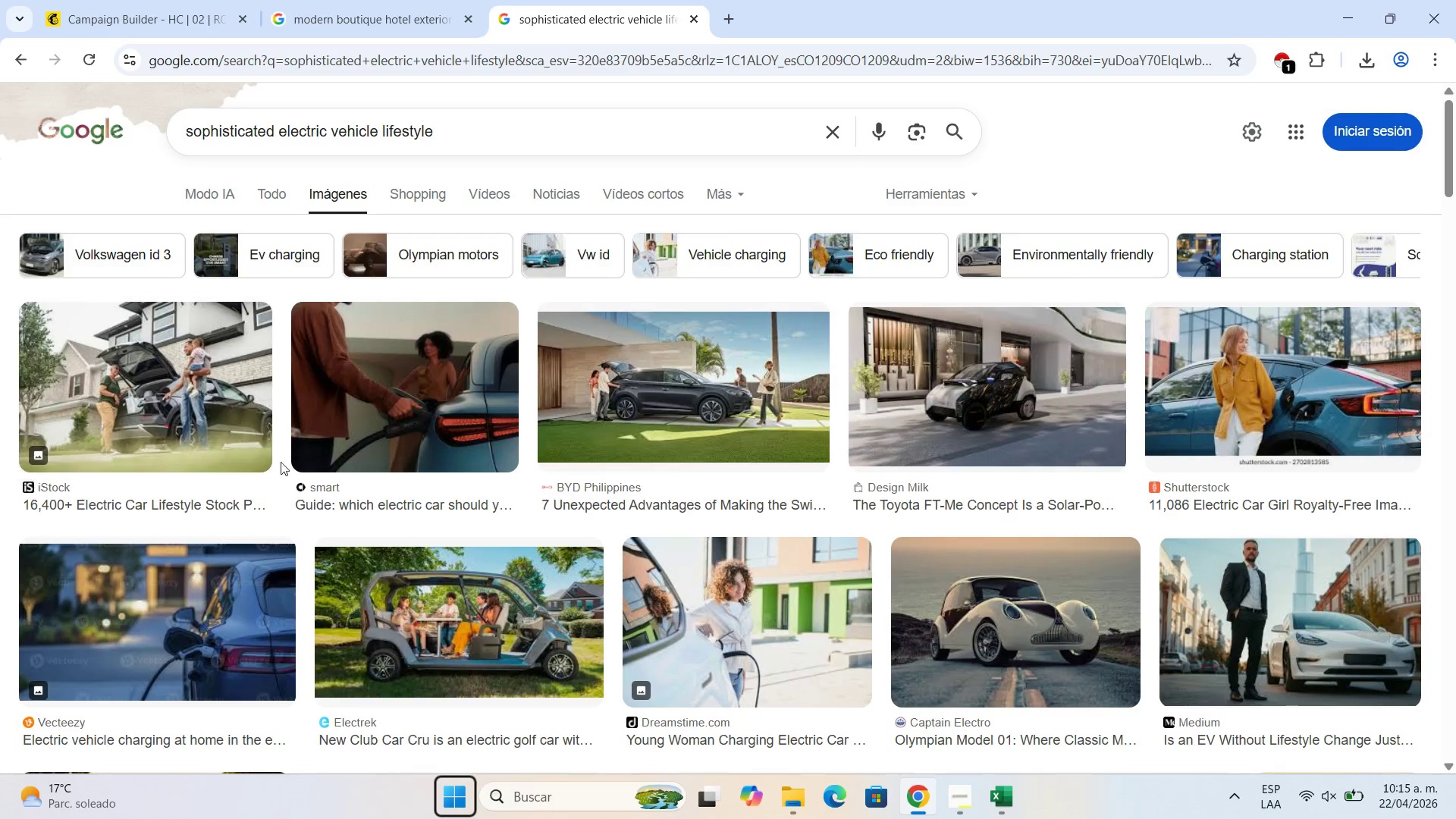 
wait(14.91)
 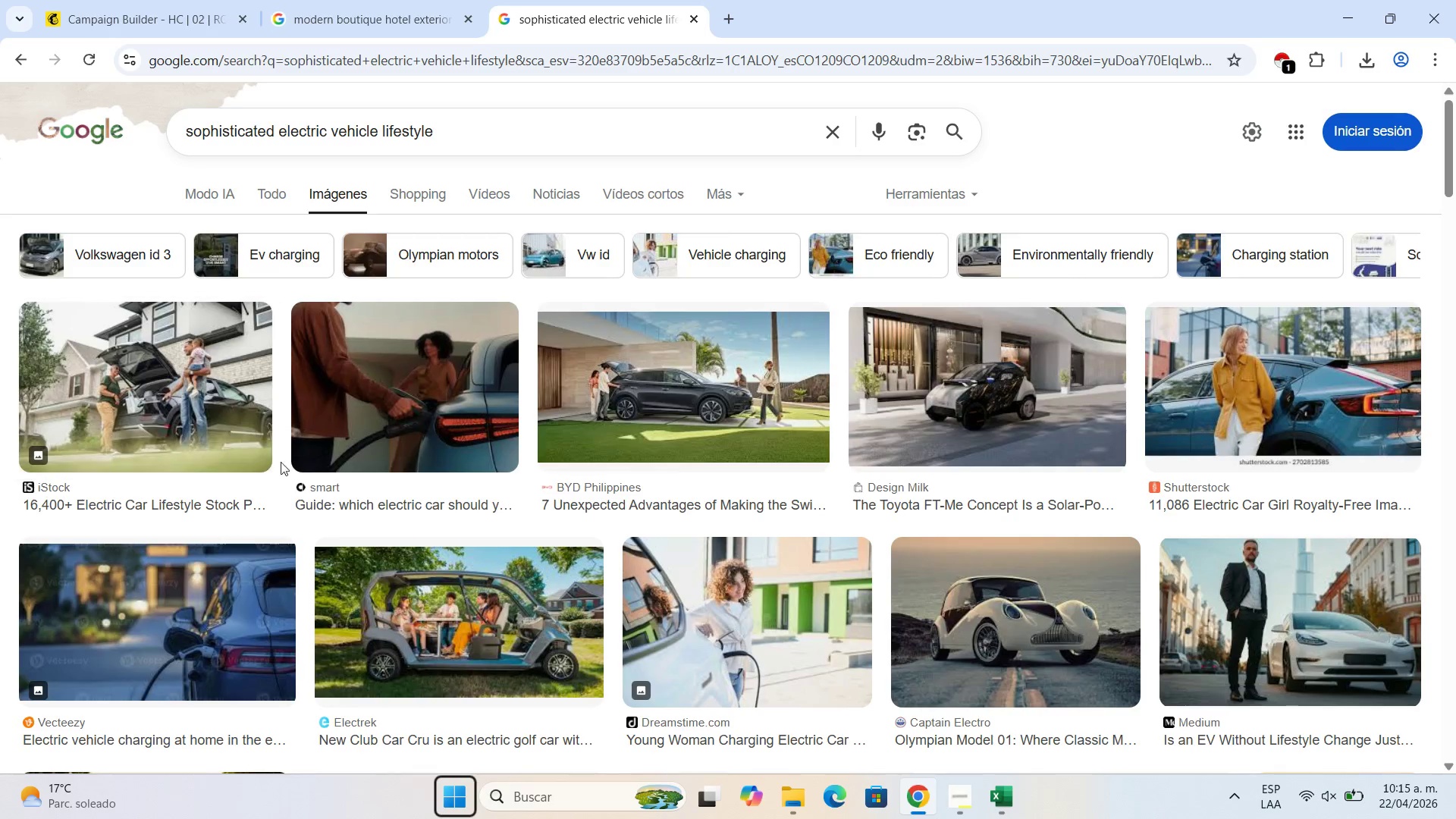 
scroll: coordinate [548, 472], scroll_direction: down, amount: 9.0
 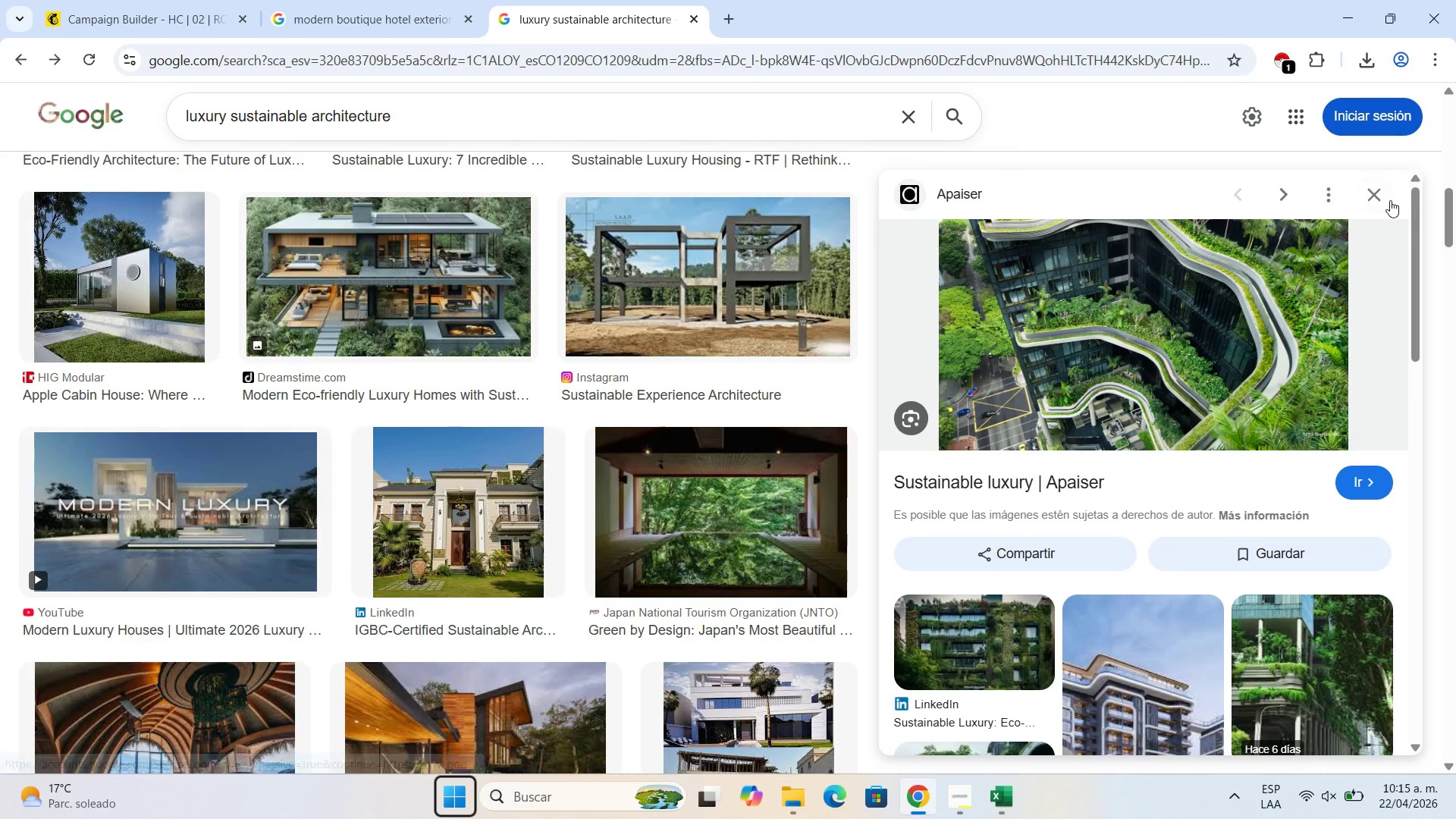 
left_click([1373, 198])
 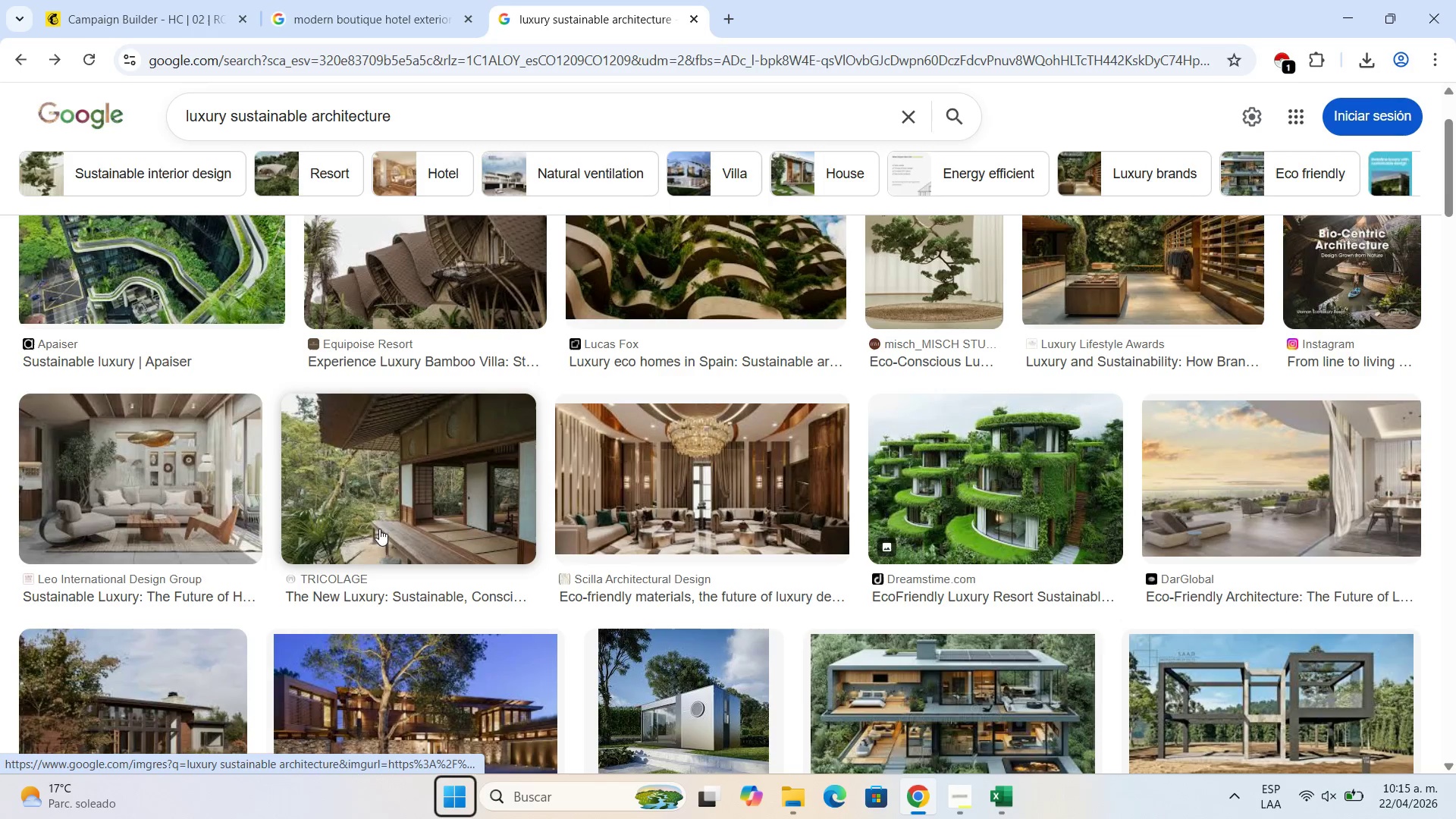 
scroll: coordinate [428, 518], scroll_direction: down, amount: 11.0
 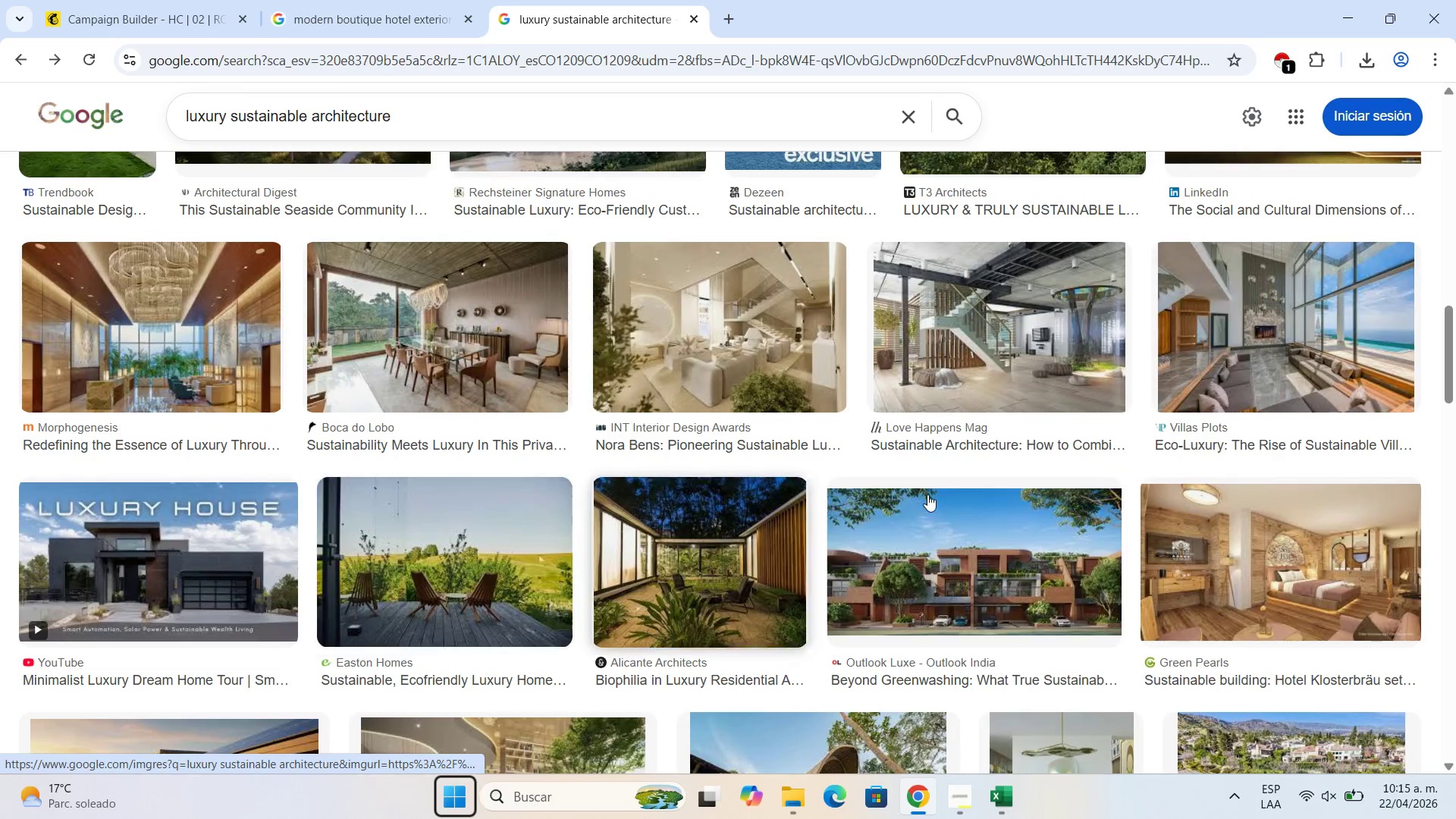 
left_click([957, 547])
 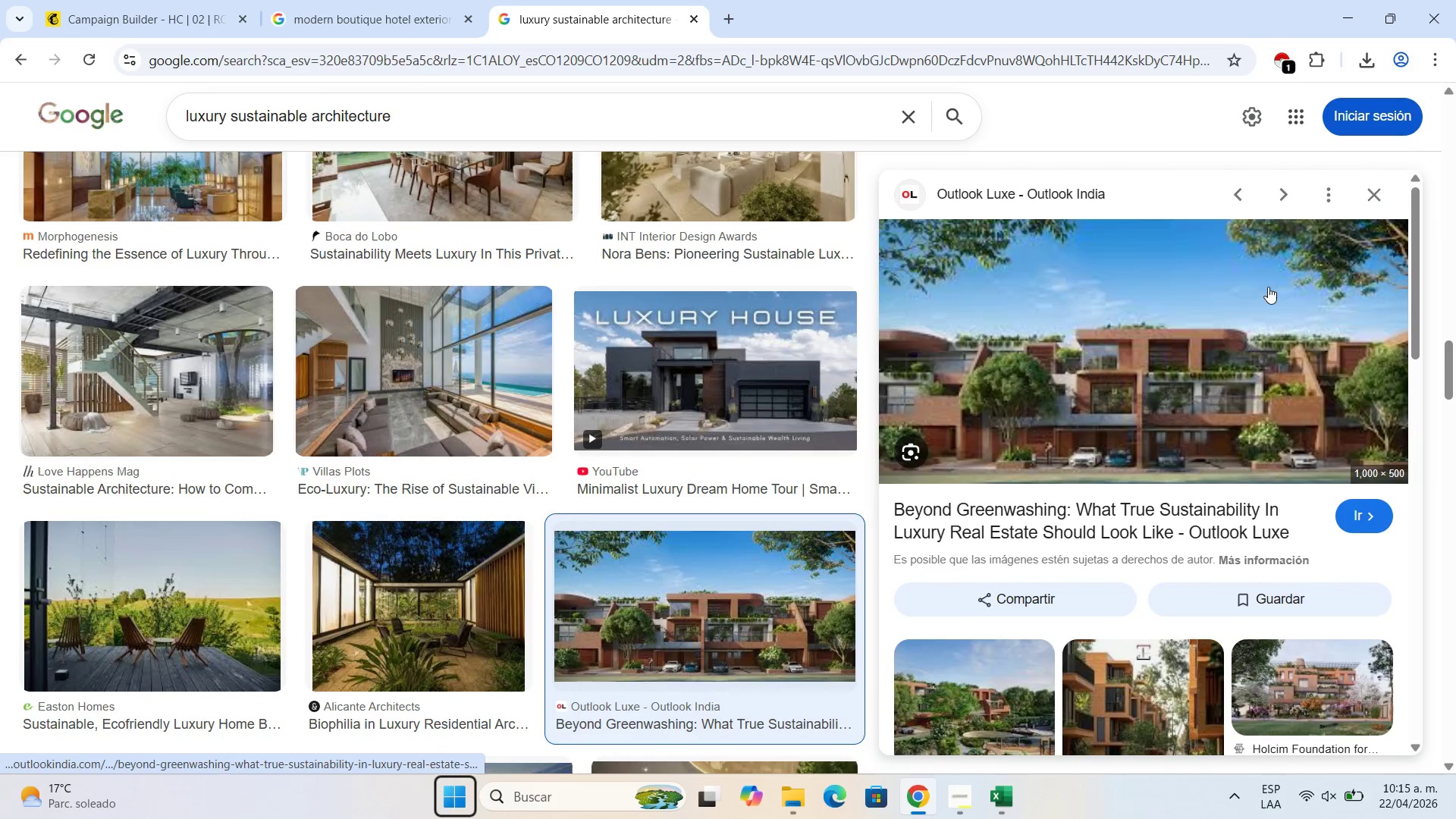 
left_click([1375, 201])
 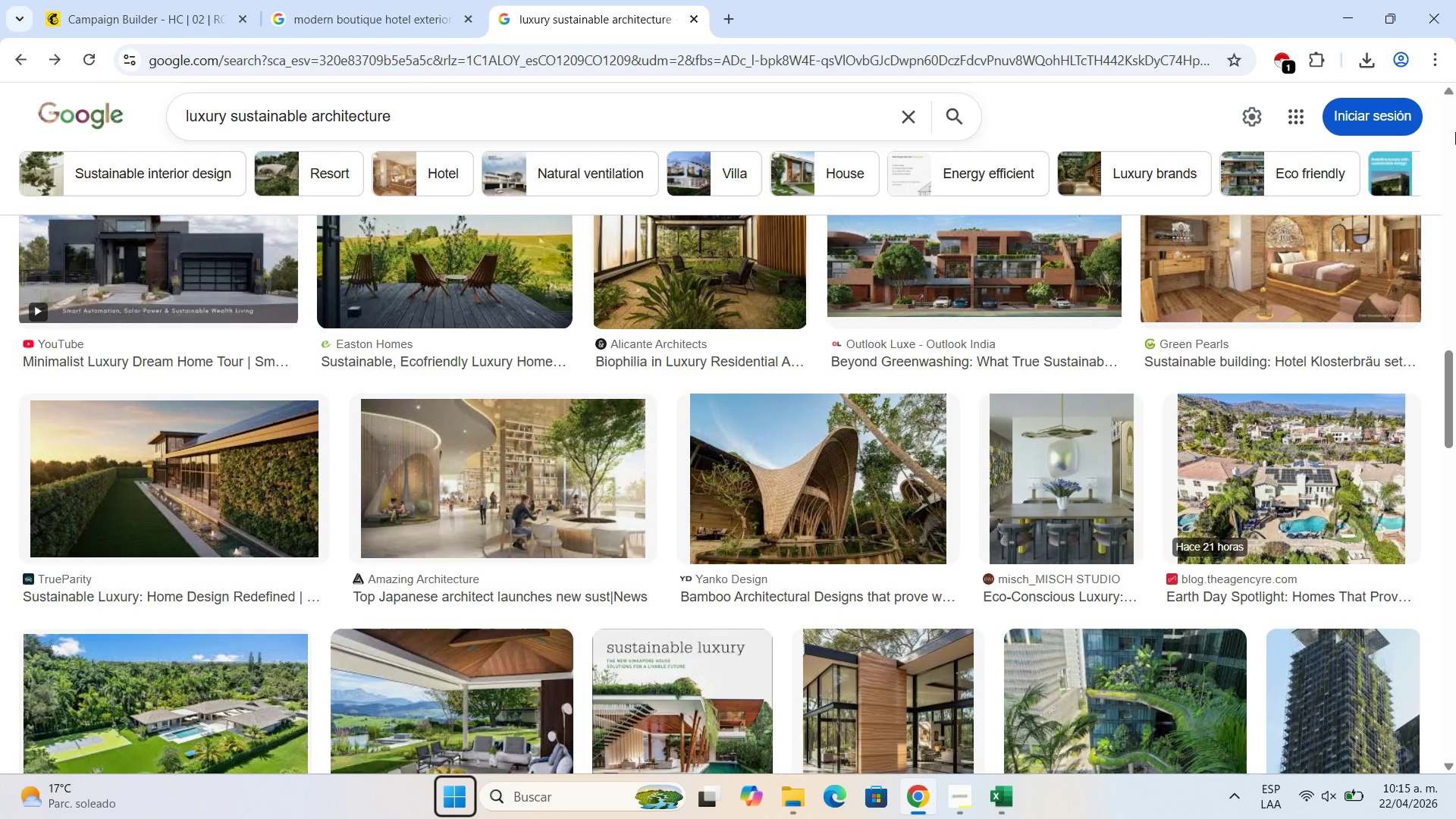 
wait(7.0)
 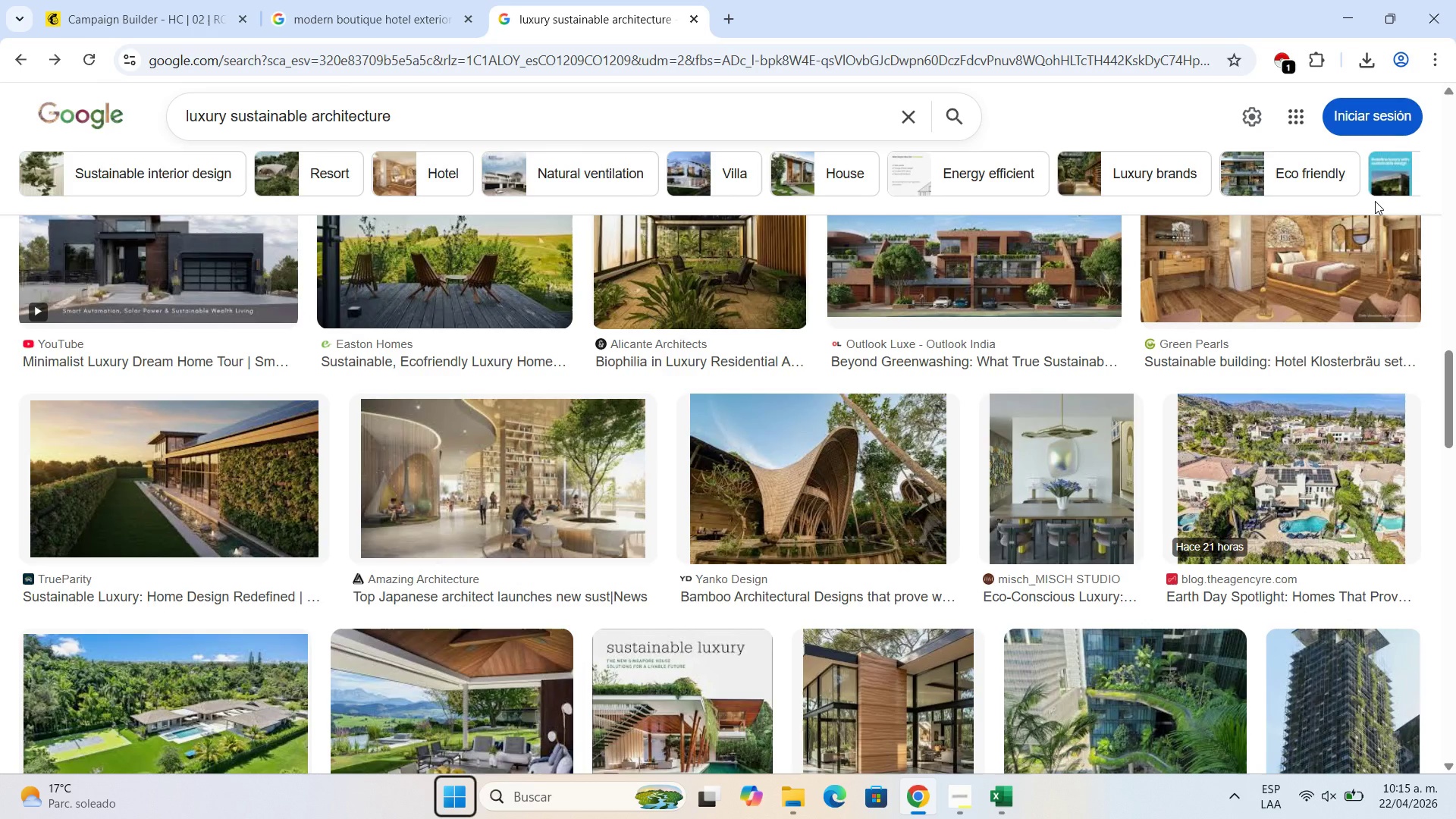 
left_click([307, 0])
 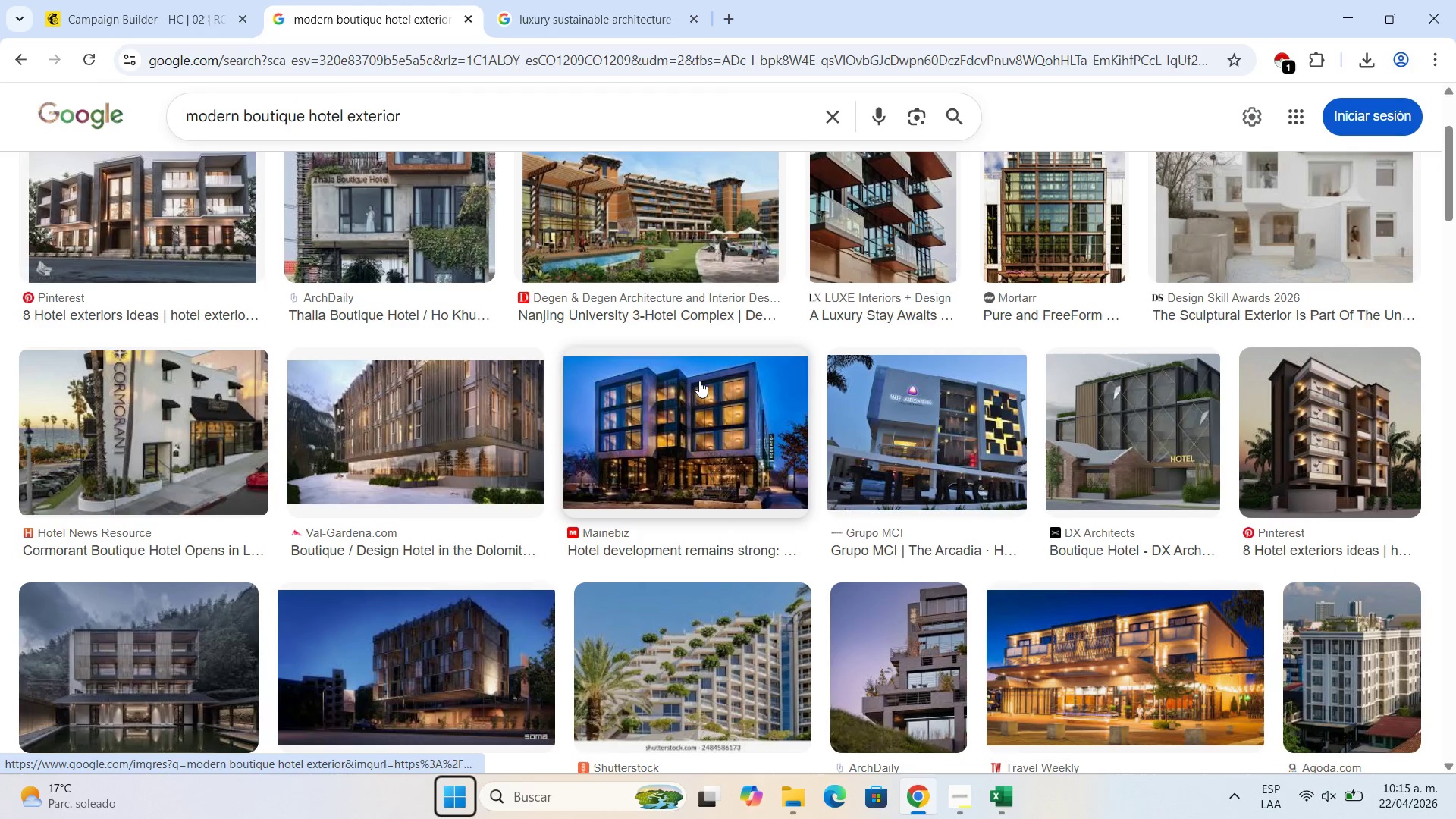 
scroll: coordinate [715, 362], scroll_direction: down, amount: 14.0
 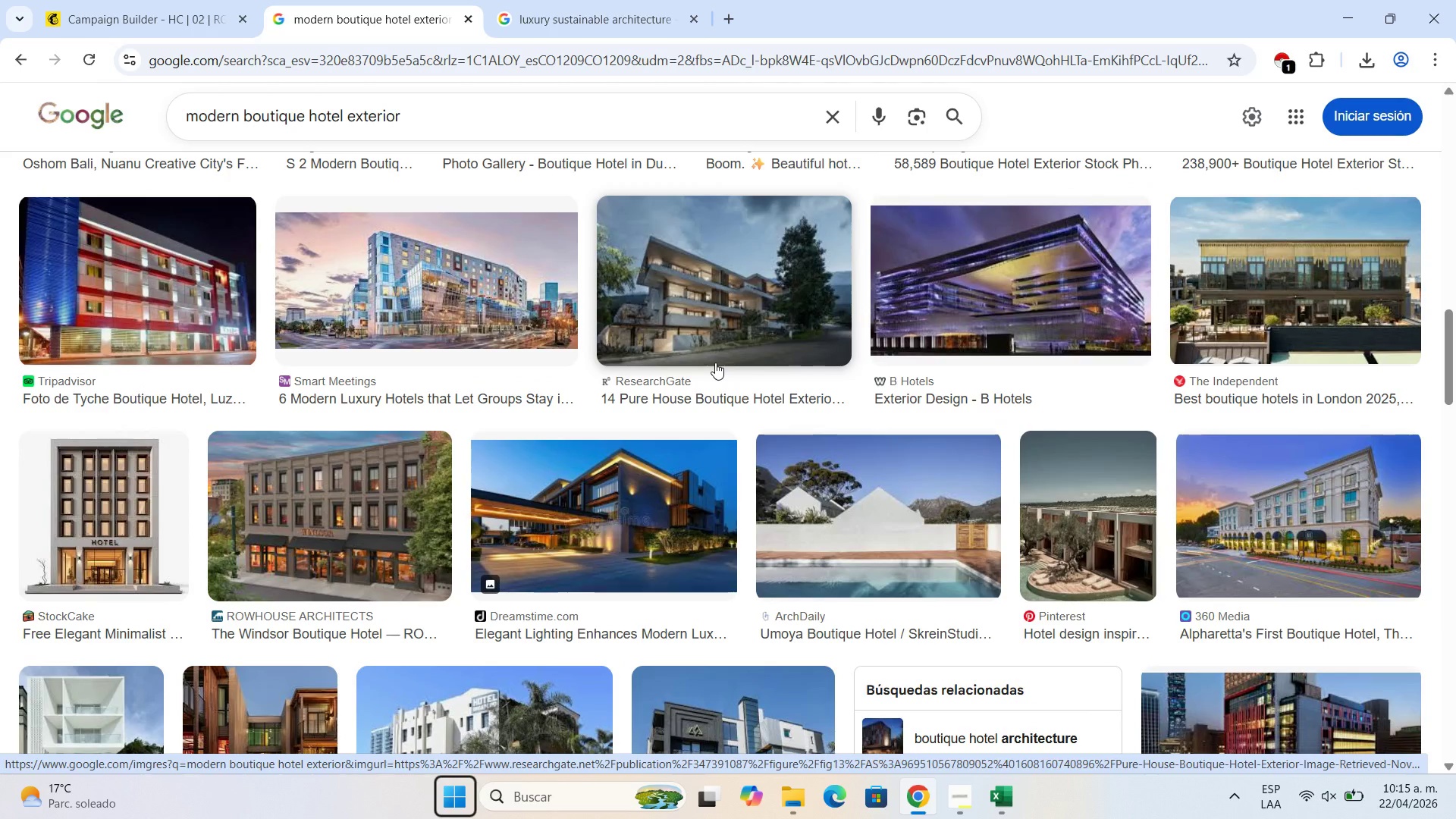 
scroll: coordinate [715, 362], scroll_direction: down, amount: 4.0
 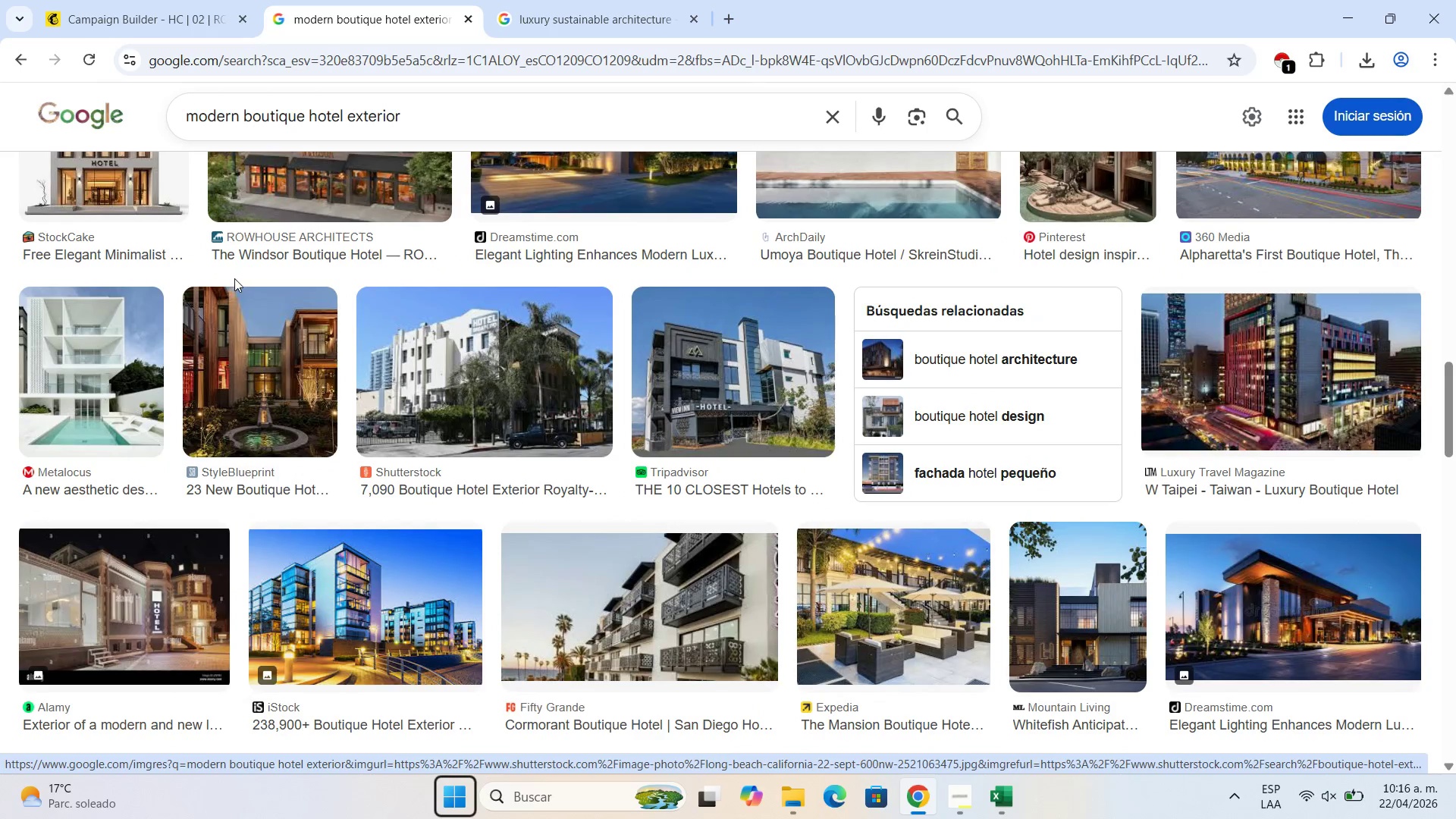 
left_click([247, 346])
 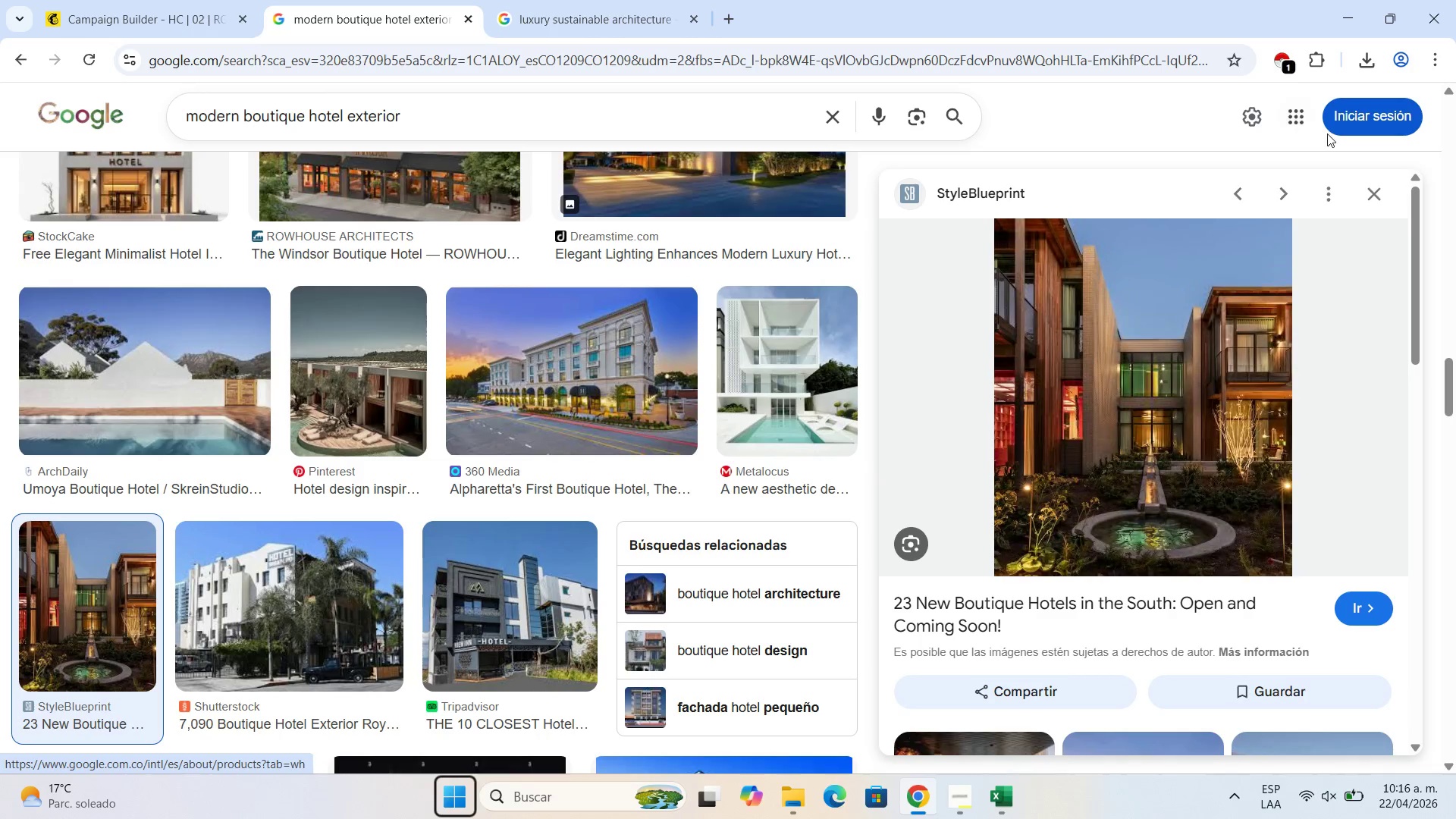 
left_click([1372, 202])
 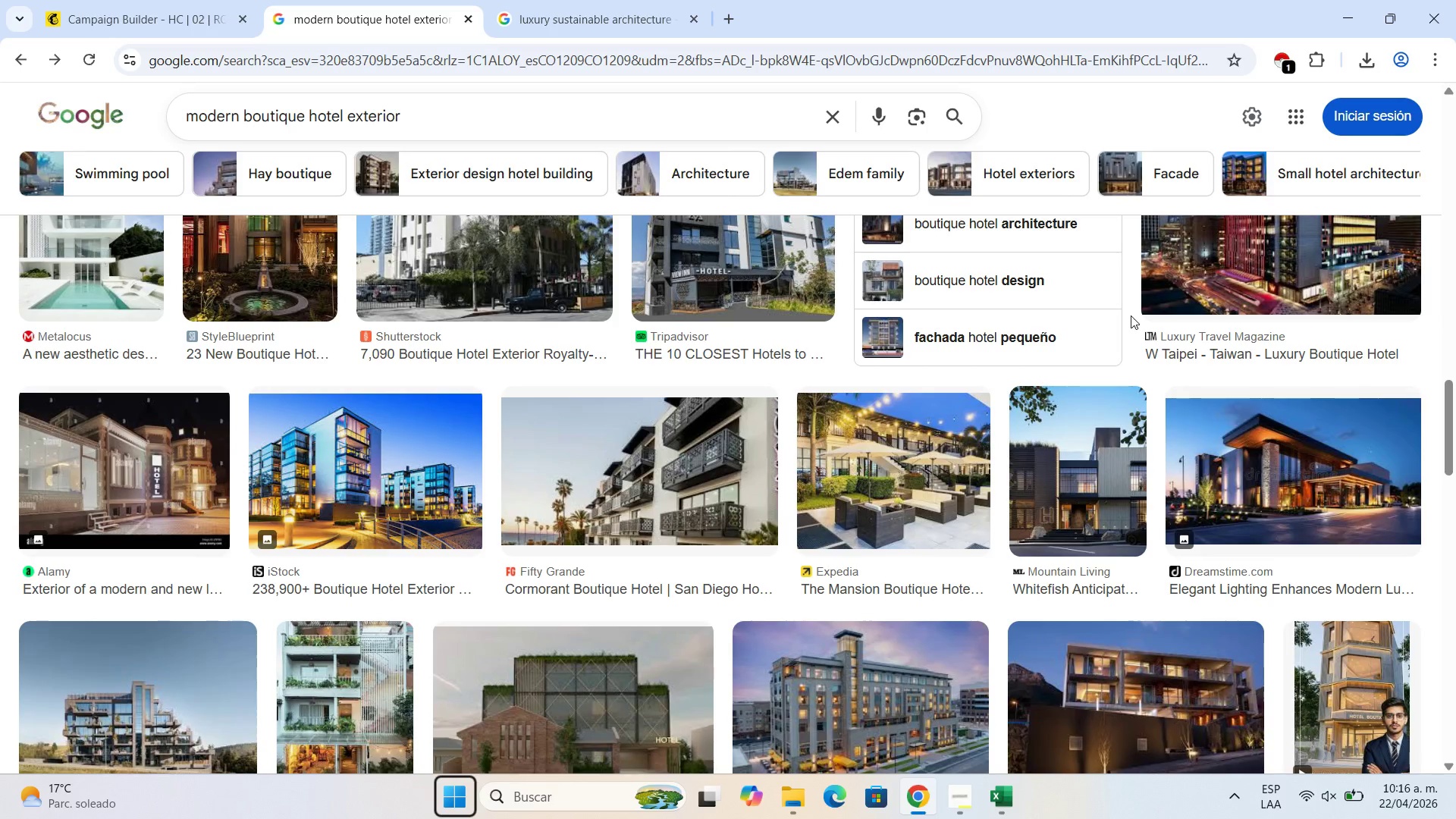 
scroll: coordinate [720, 407], scroll_direction: down, amount: 16.0
 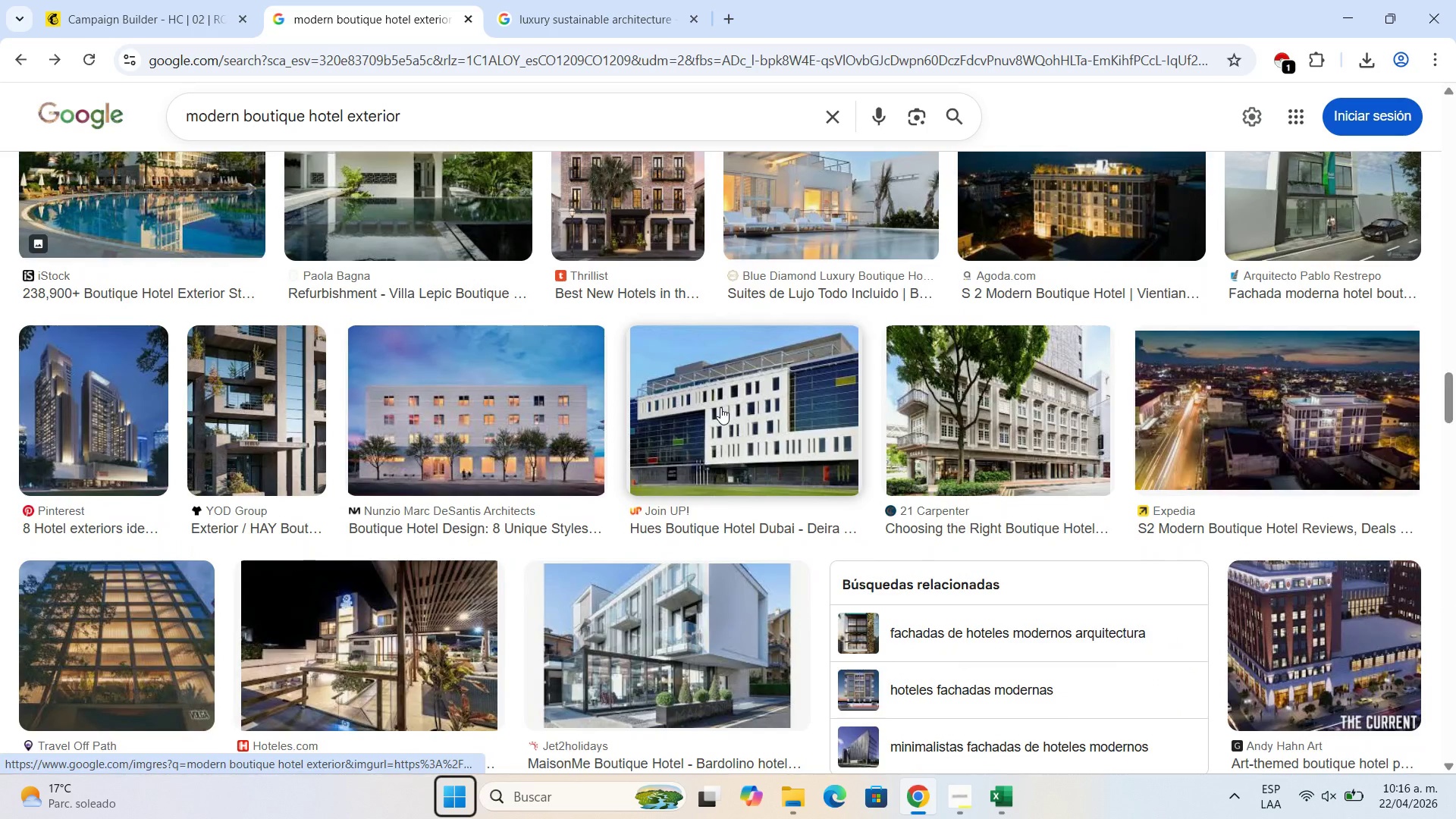 
scroll: coordinate [736, 393], scroll_direction: up, amount: 37.0
 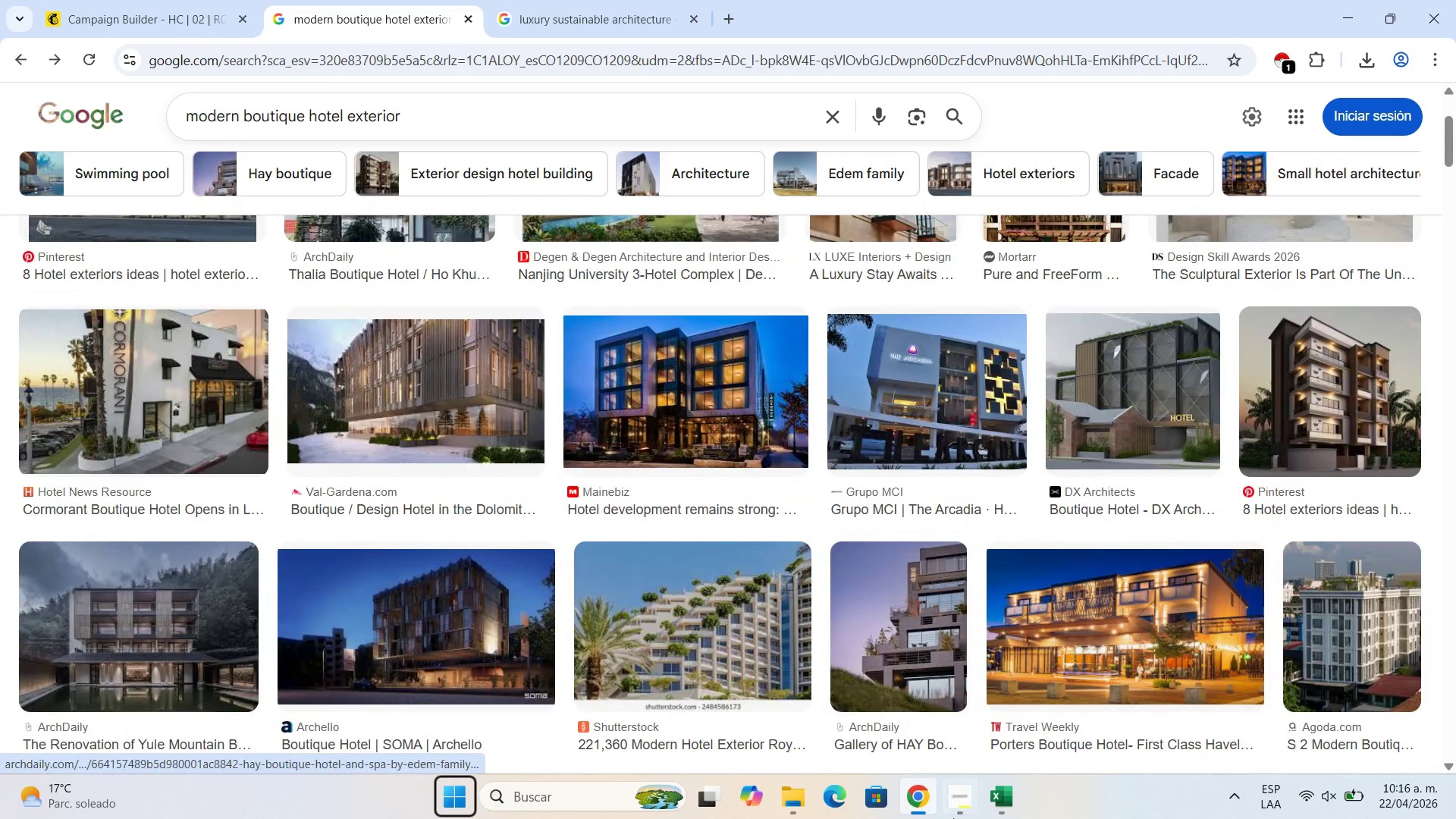 
left_click([953, 818])